 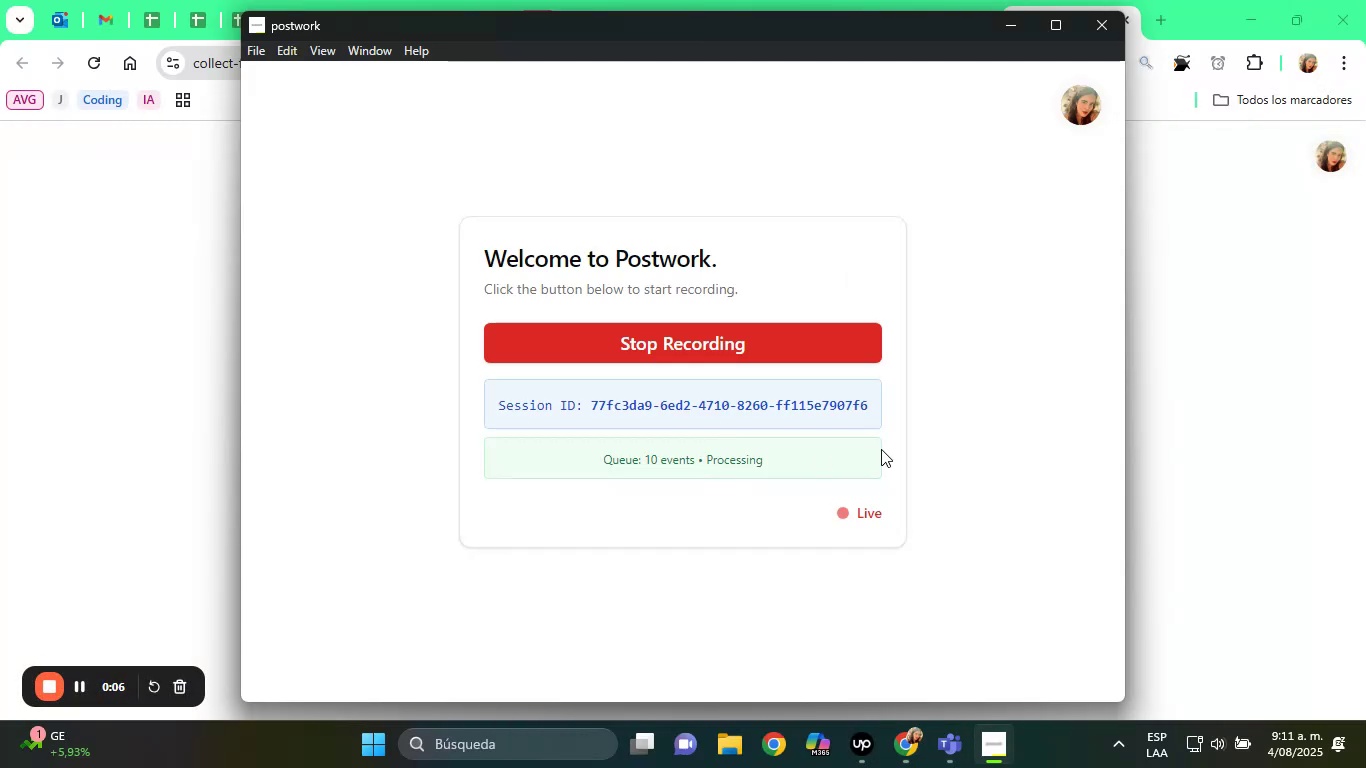 
left_click([1269, 360])
 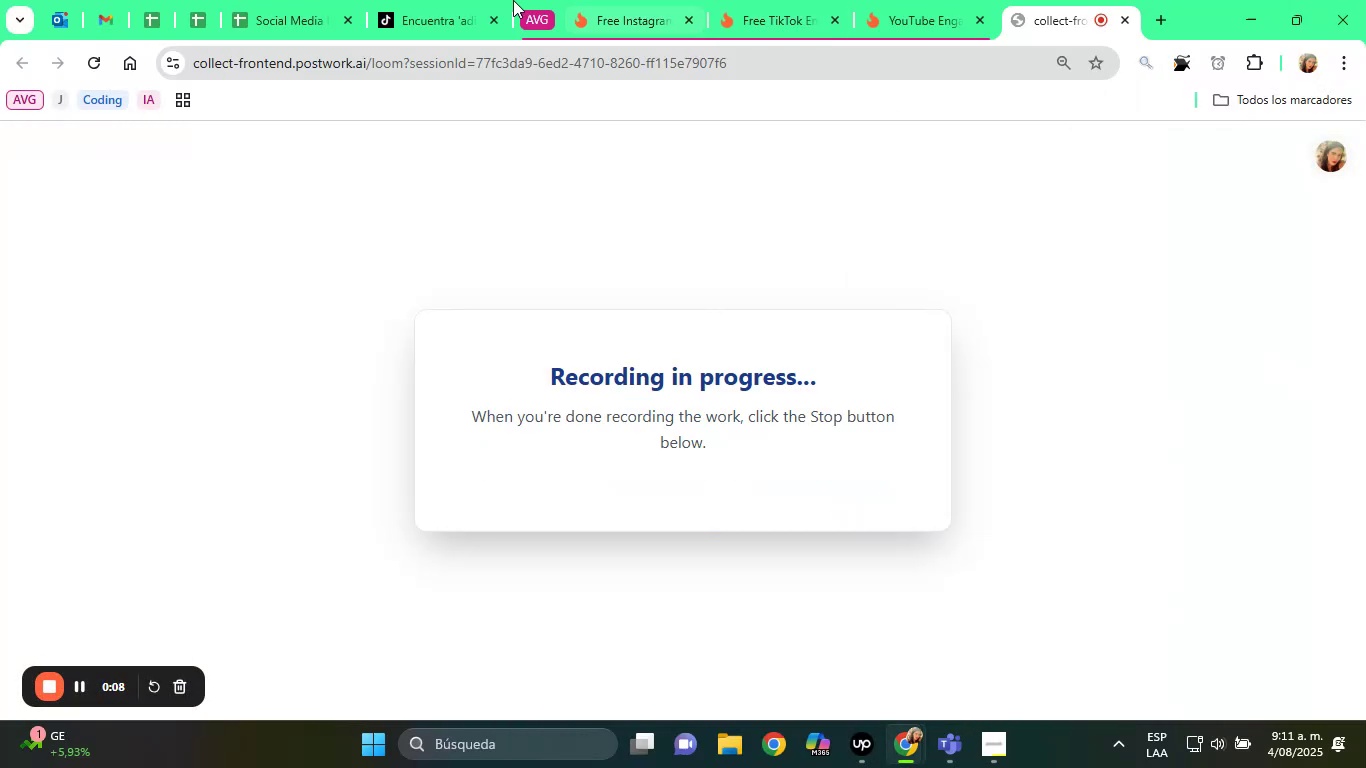 
left_click([441, 0])
 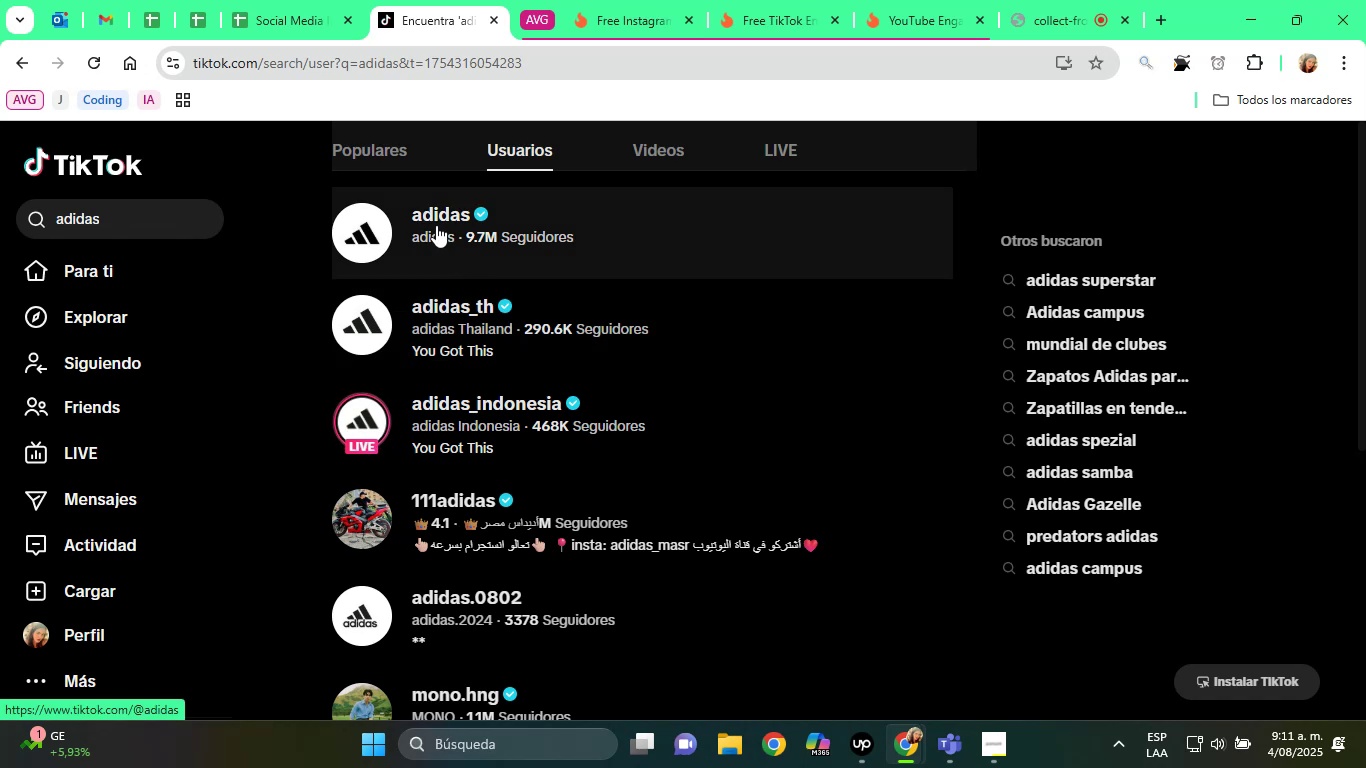 
right_click([431, 220])
 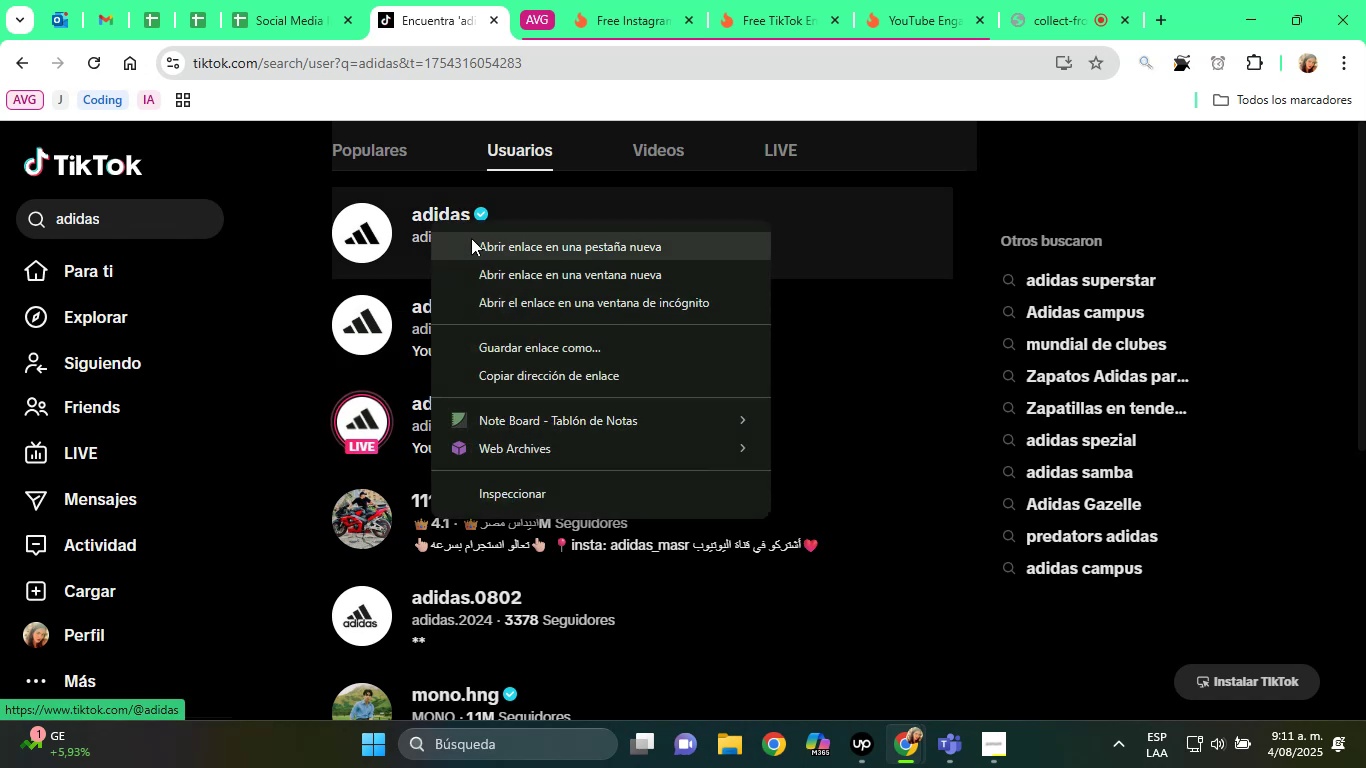 
left_click([471, 238])
 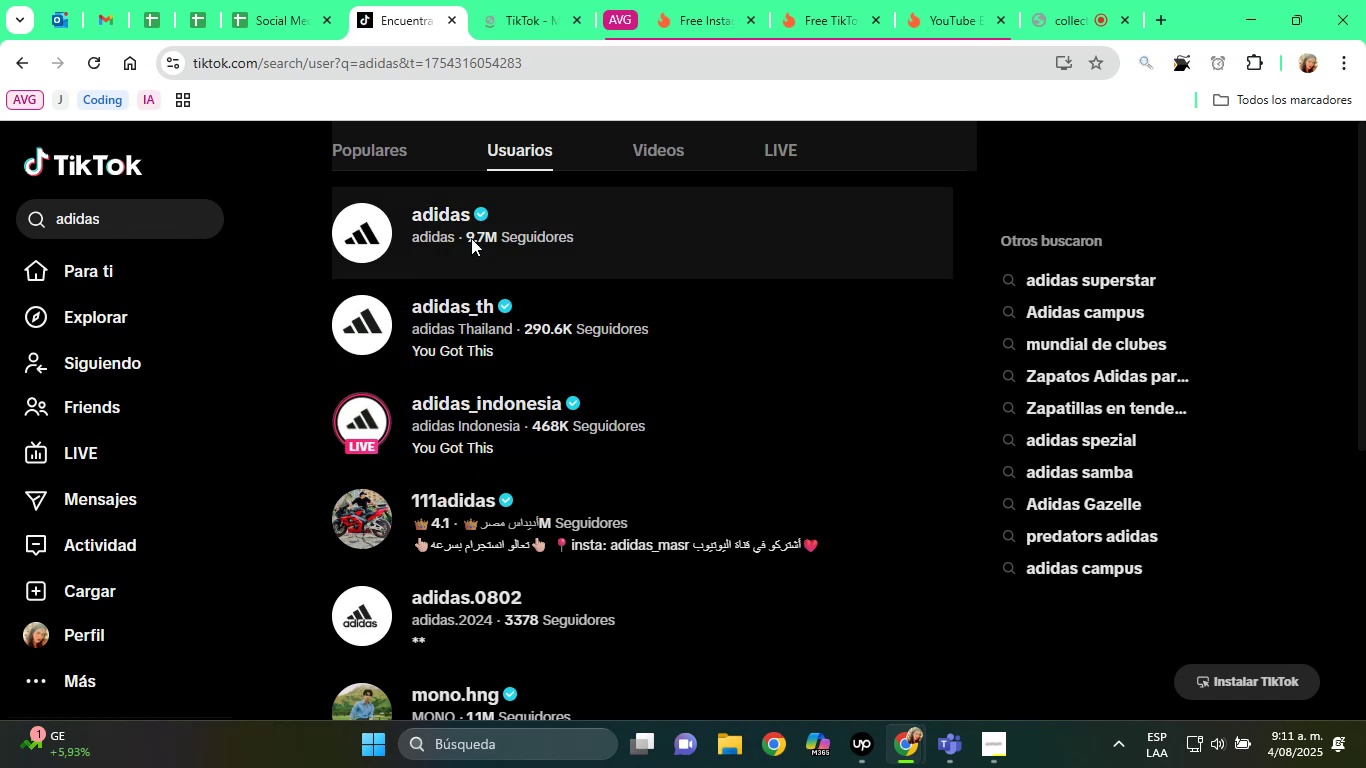 
wait(8.82)
 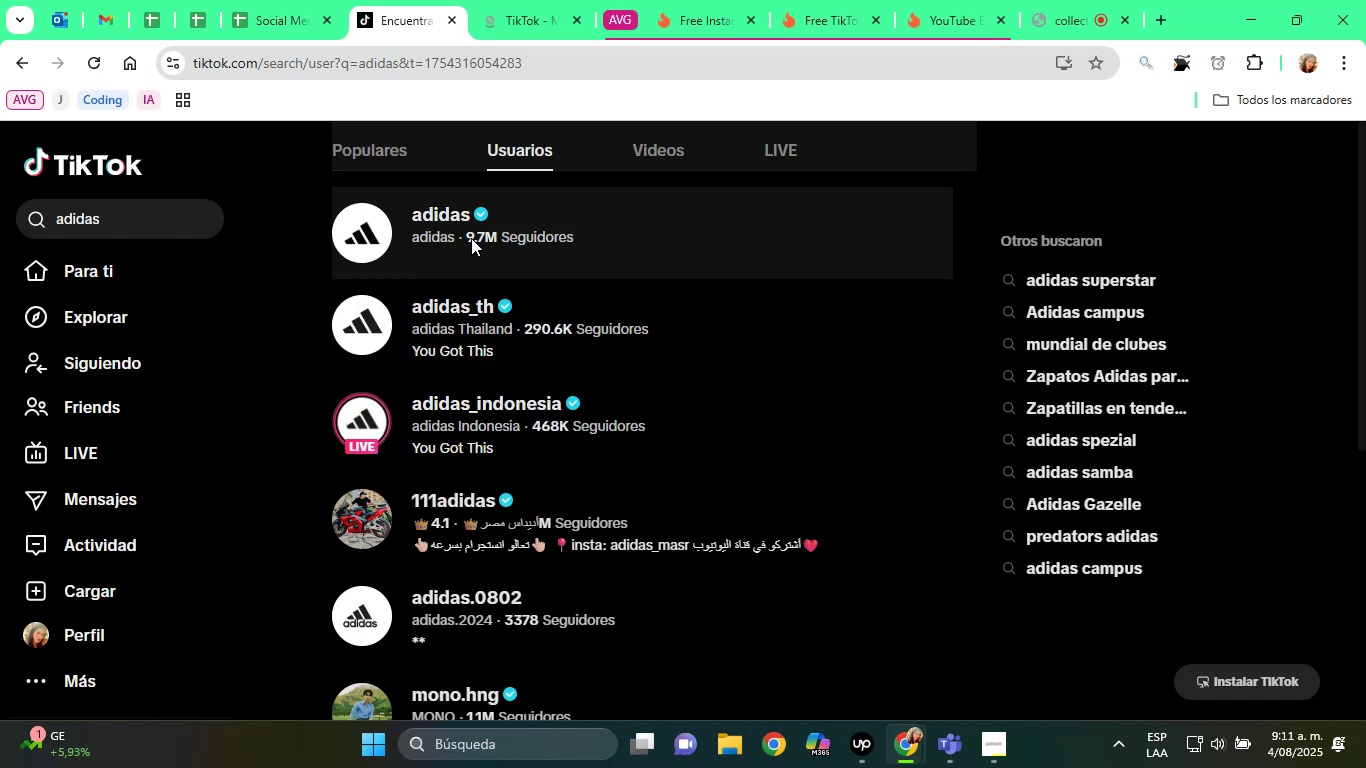 
scroll: coordinate [414, 404], scroll_direction: down, amount: 3.0
 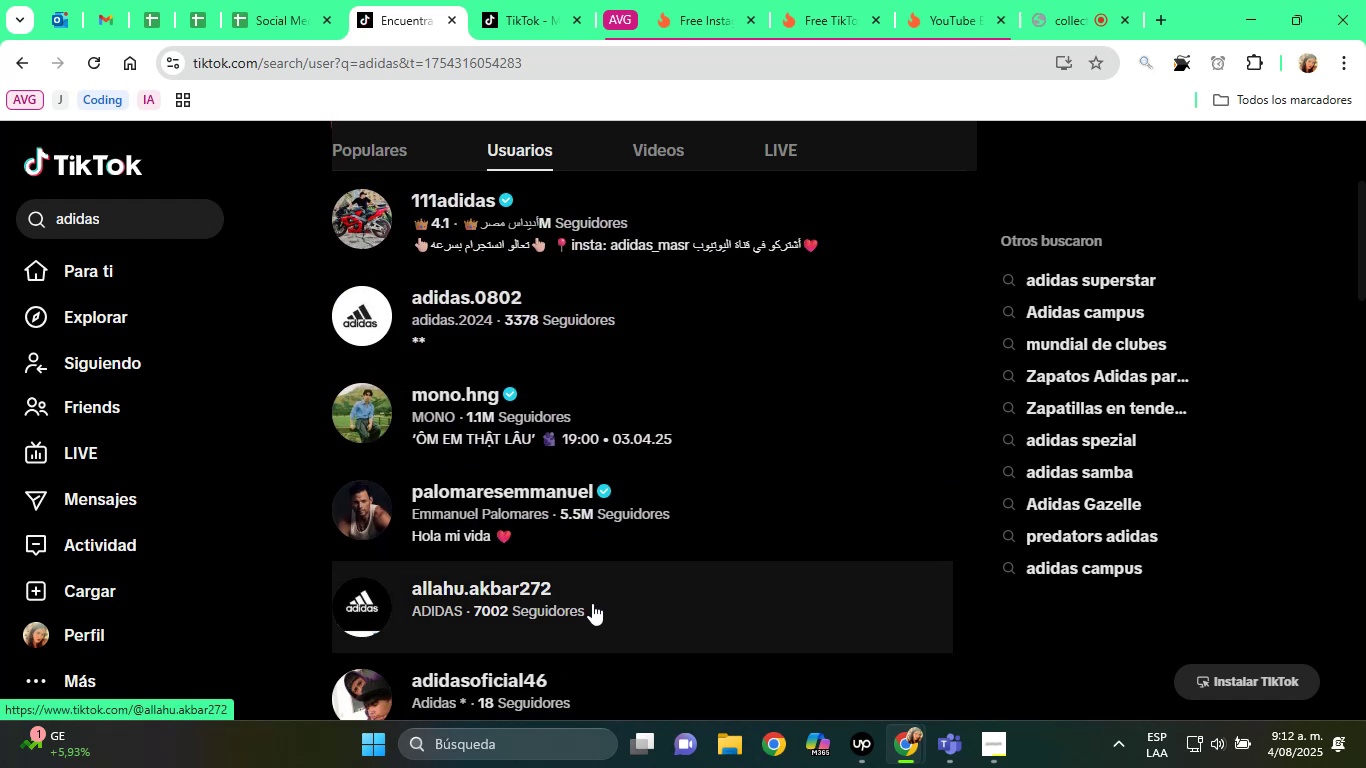 
right_click([493, 527])
 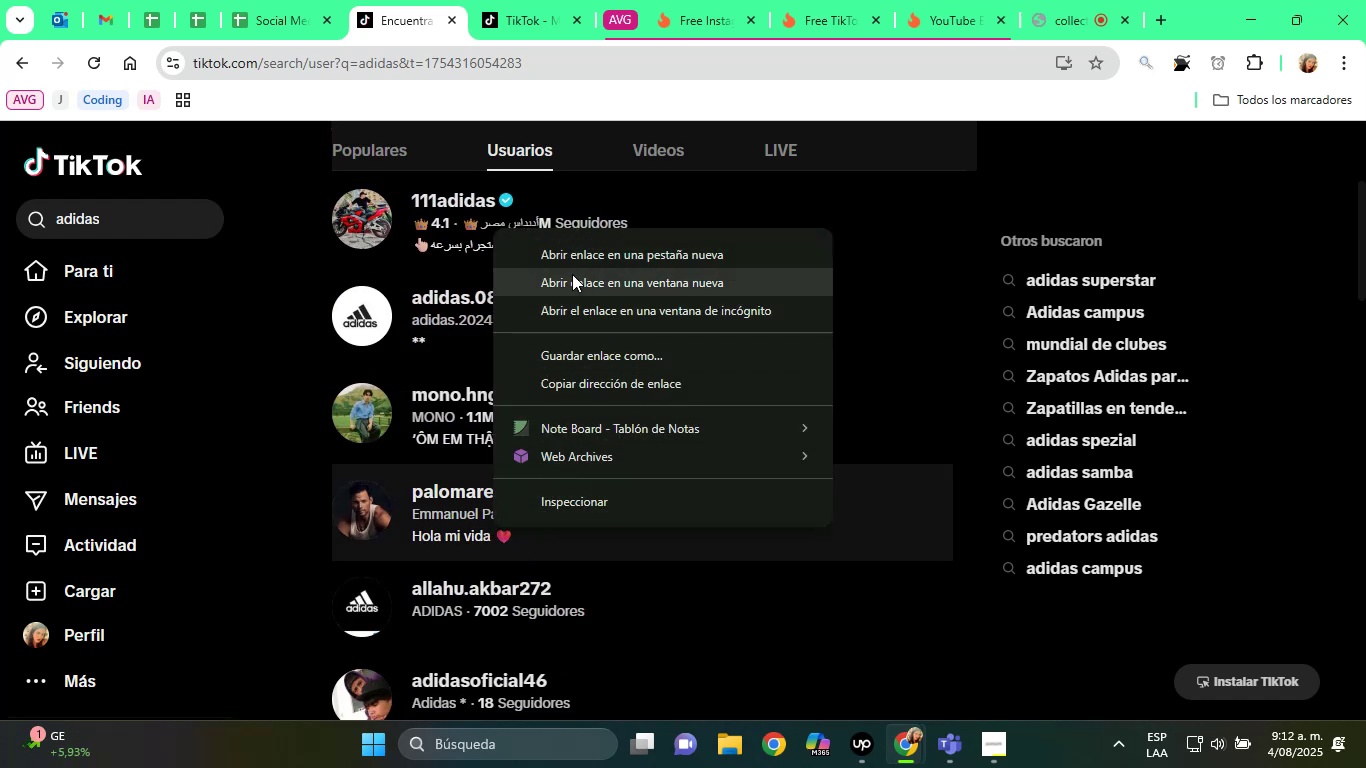 
left_click([559, 264])
 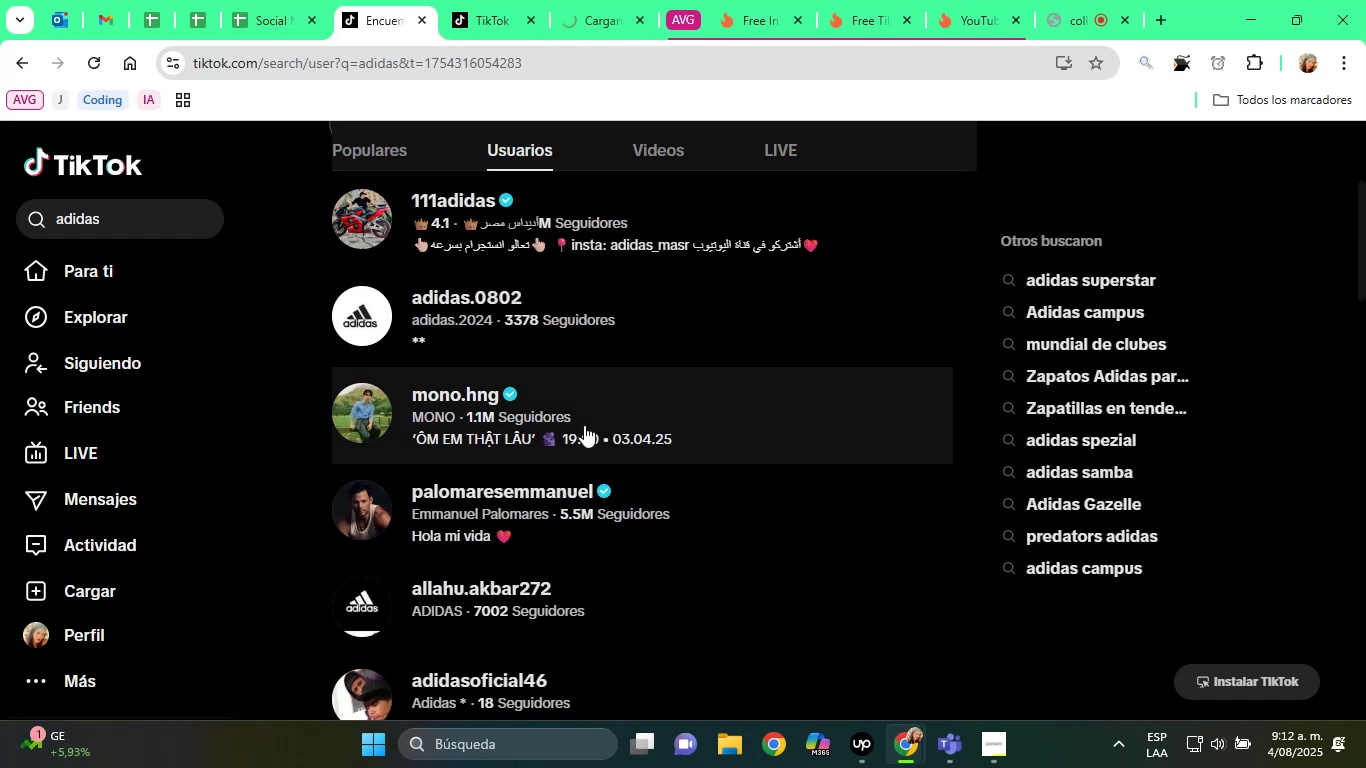 
scroll: coordinate [590, 454], scroll_direction: down, amount: 5.0
 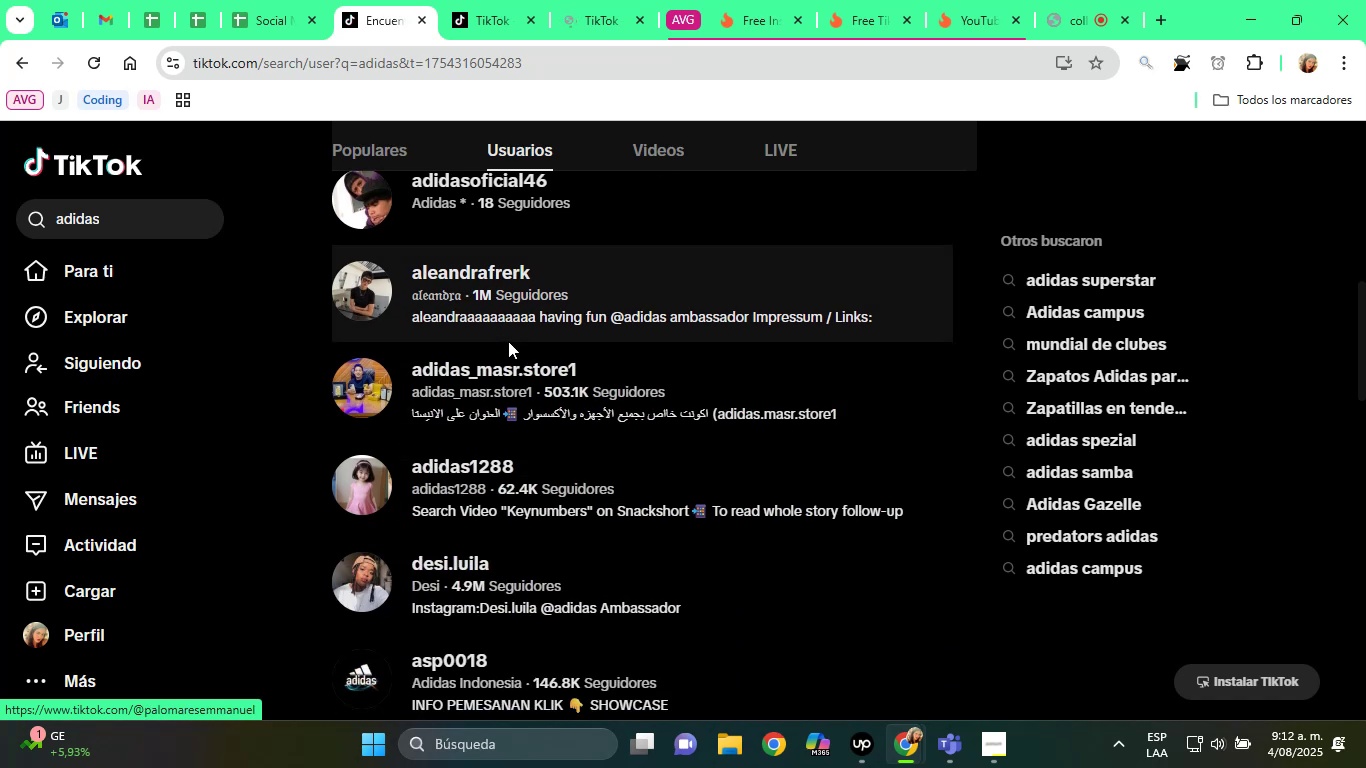 
right_click([454, 294])
 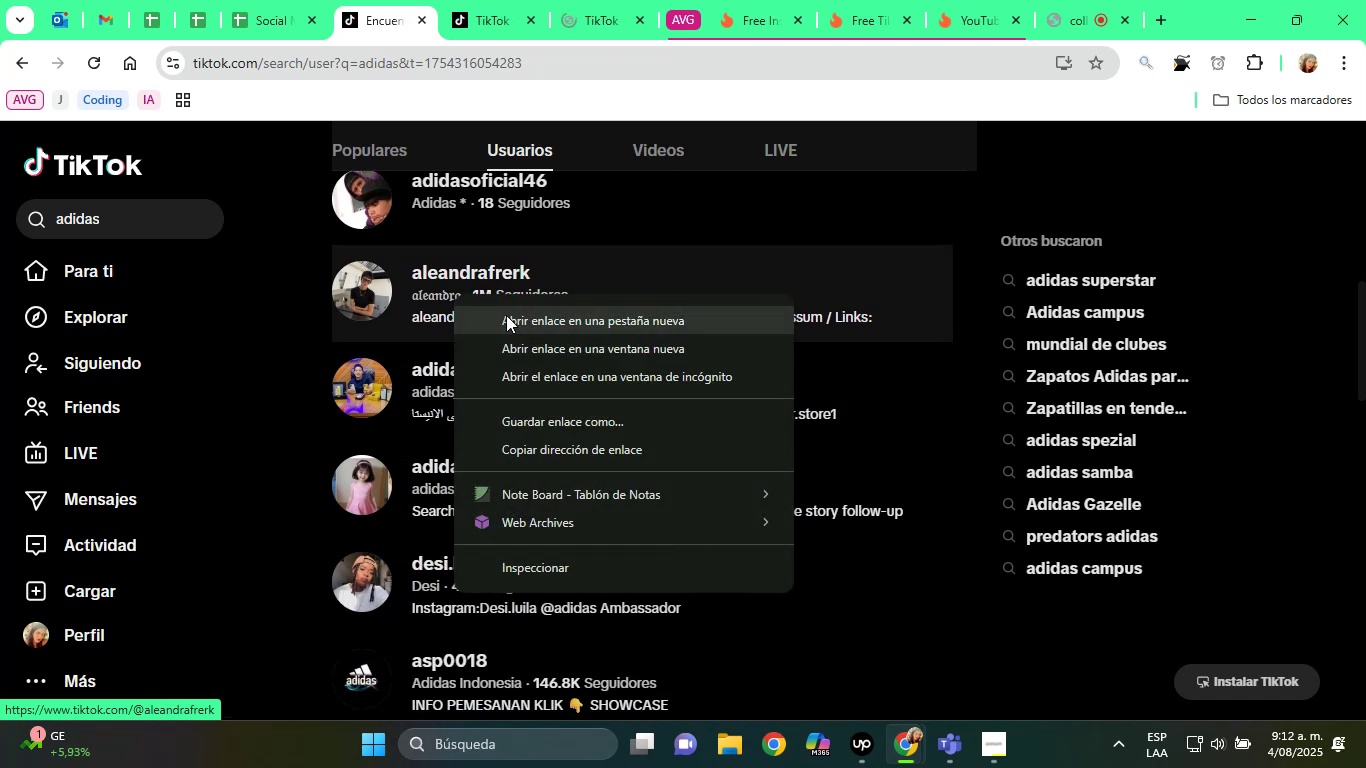 
left_click([506, 315])
 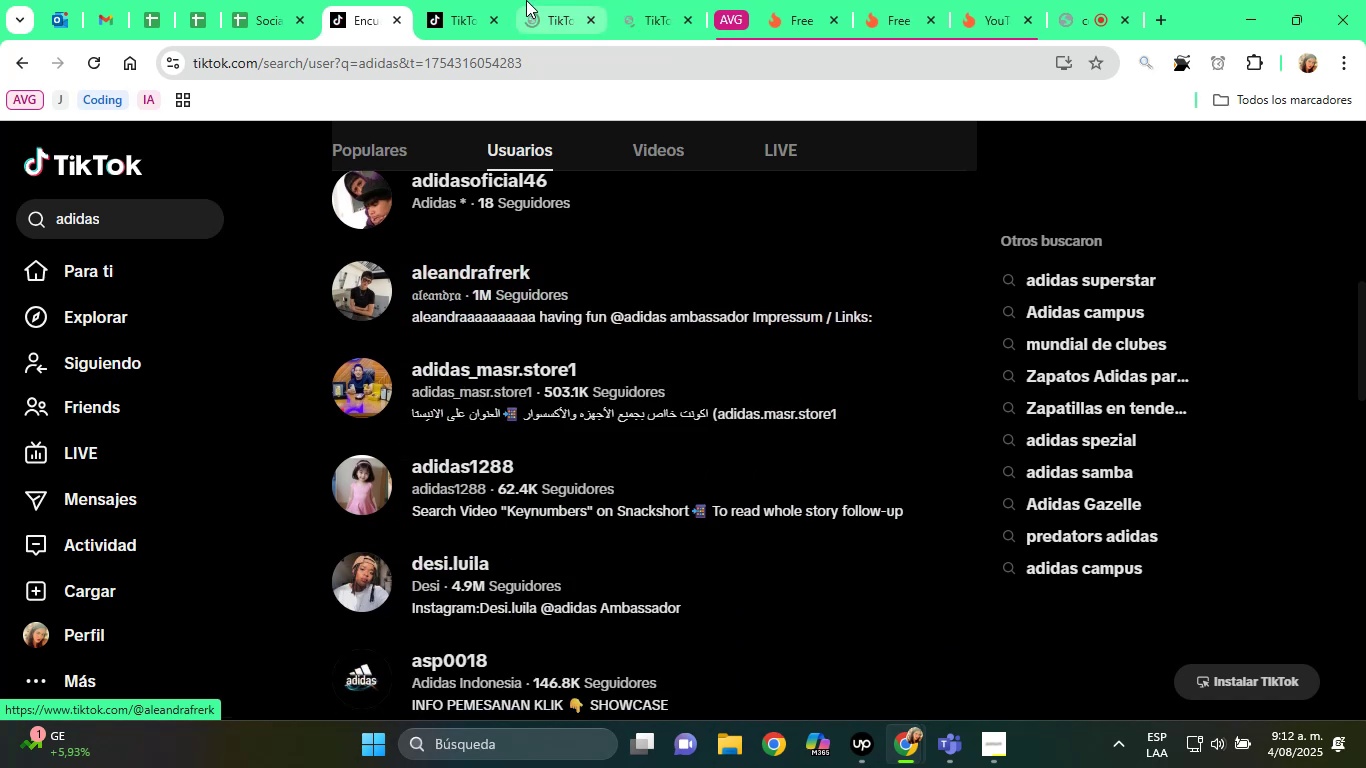 
left_click([542, 0])
 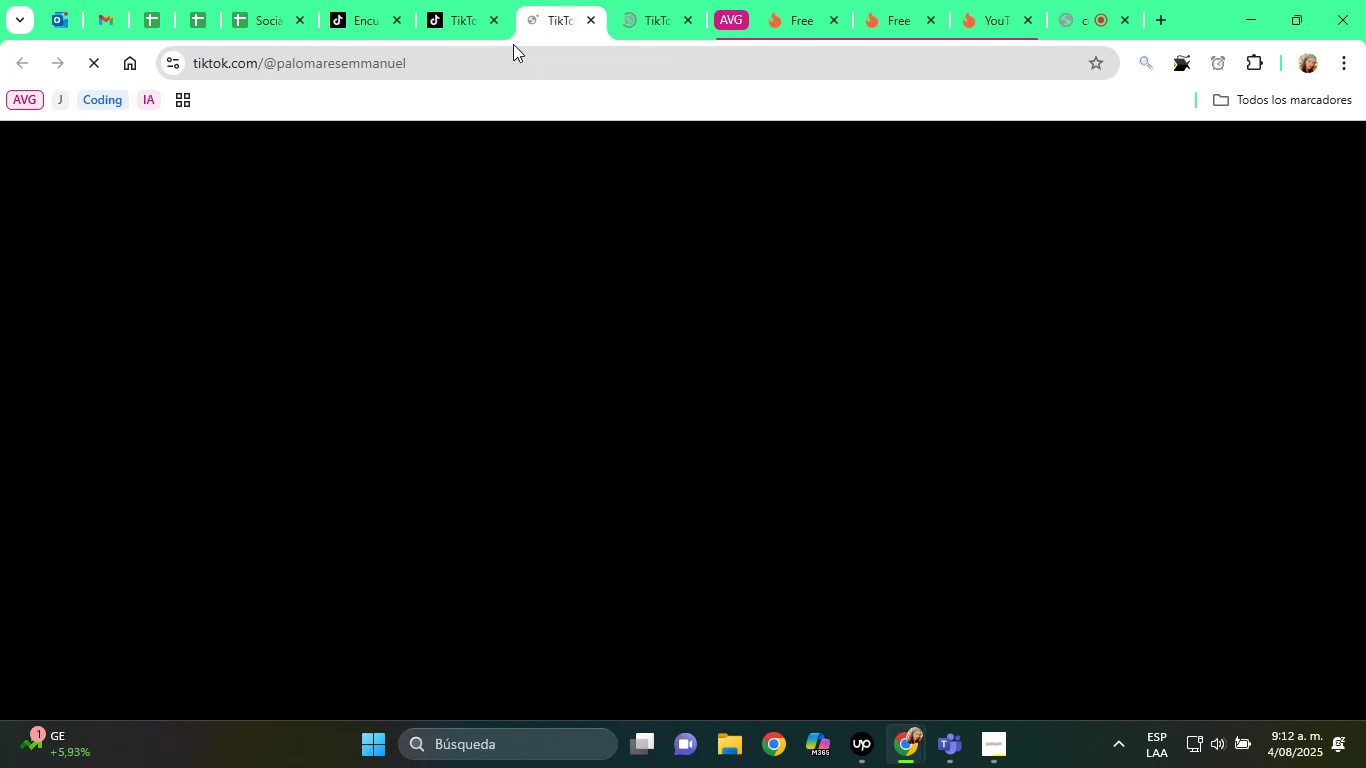 
mouse_move([482, 224])
 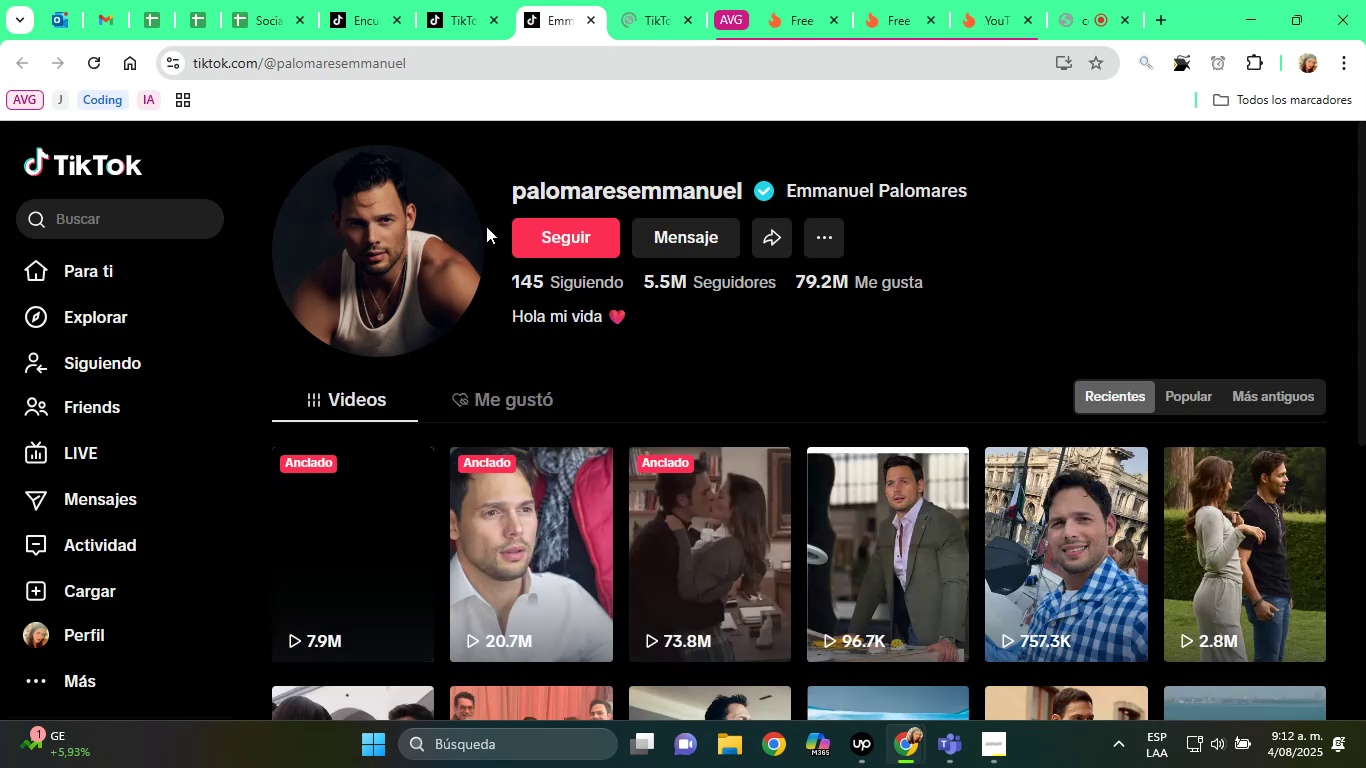 
scroll: coordinate [894, 507], scroll_direction: down, amount: 8.0
 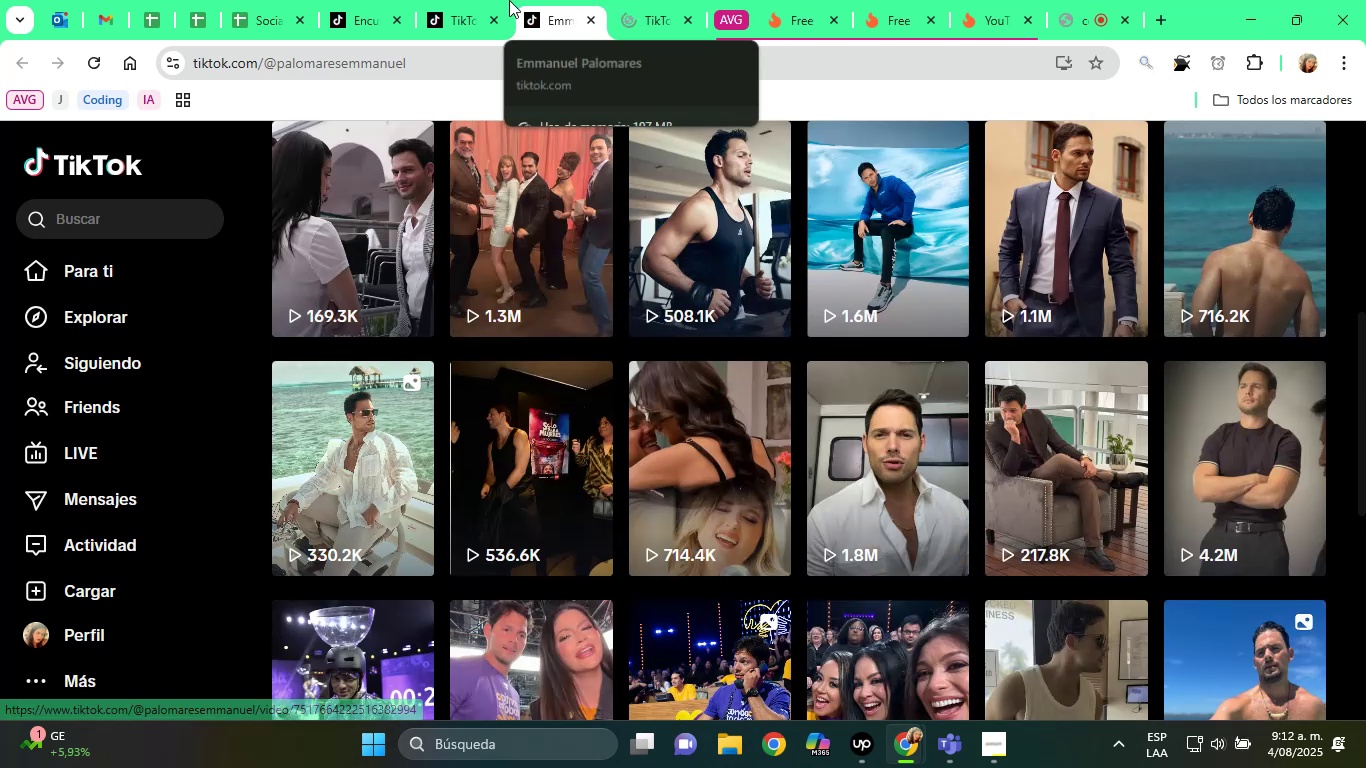 
left_click([595, 25])
 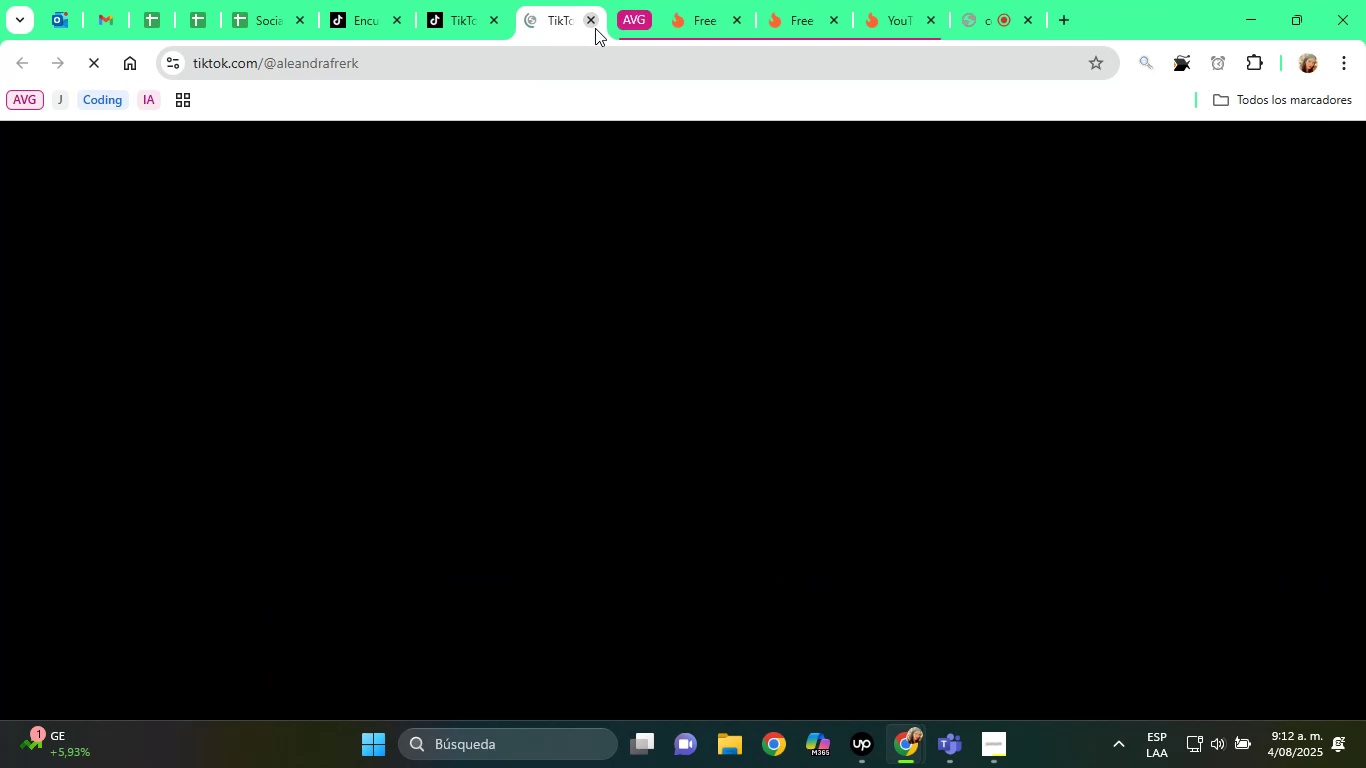 
mouse_move([519, 151])
 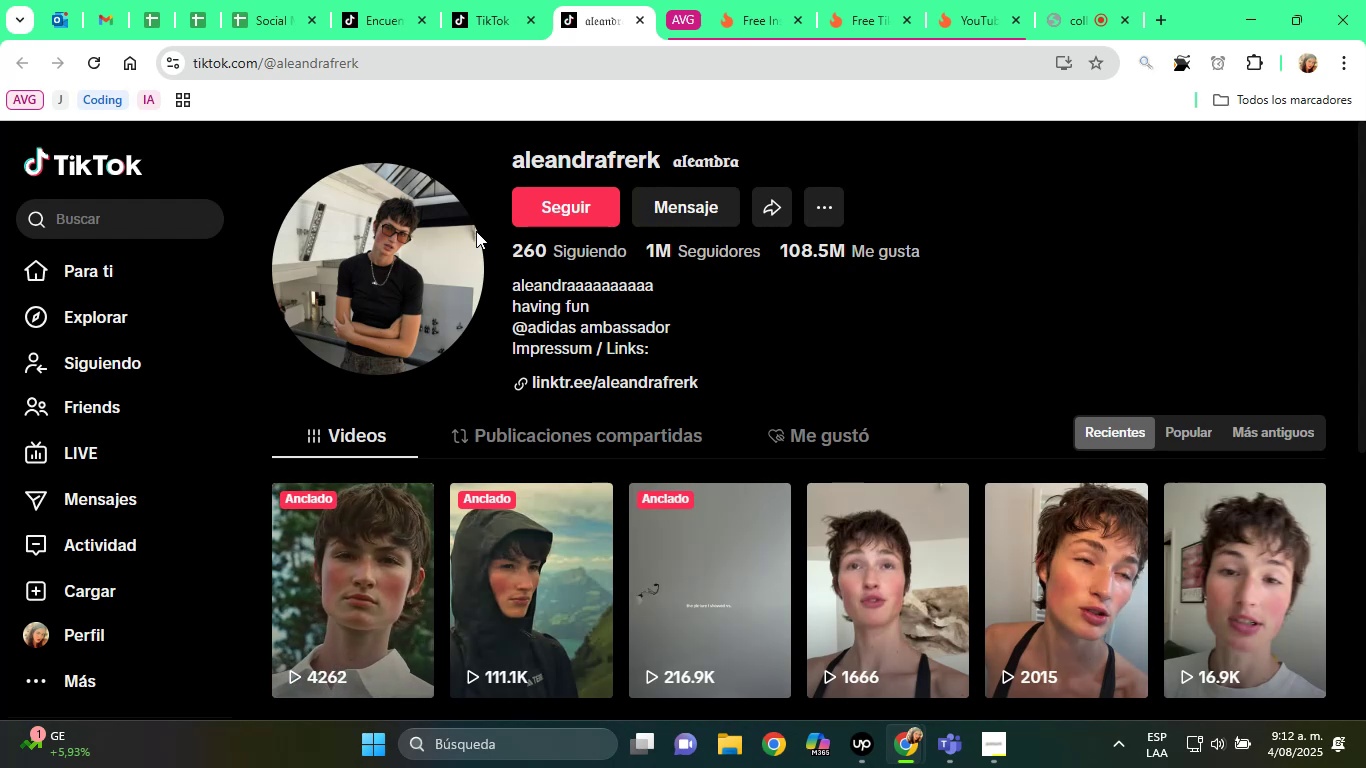 
wait(15.88)
 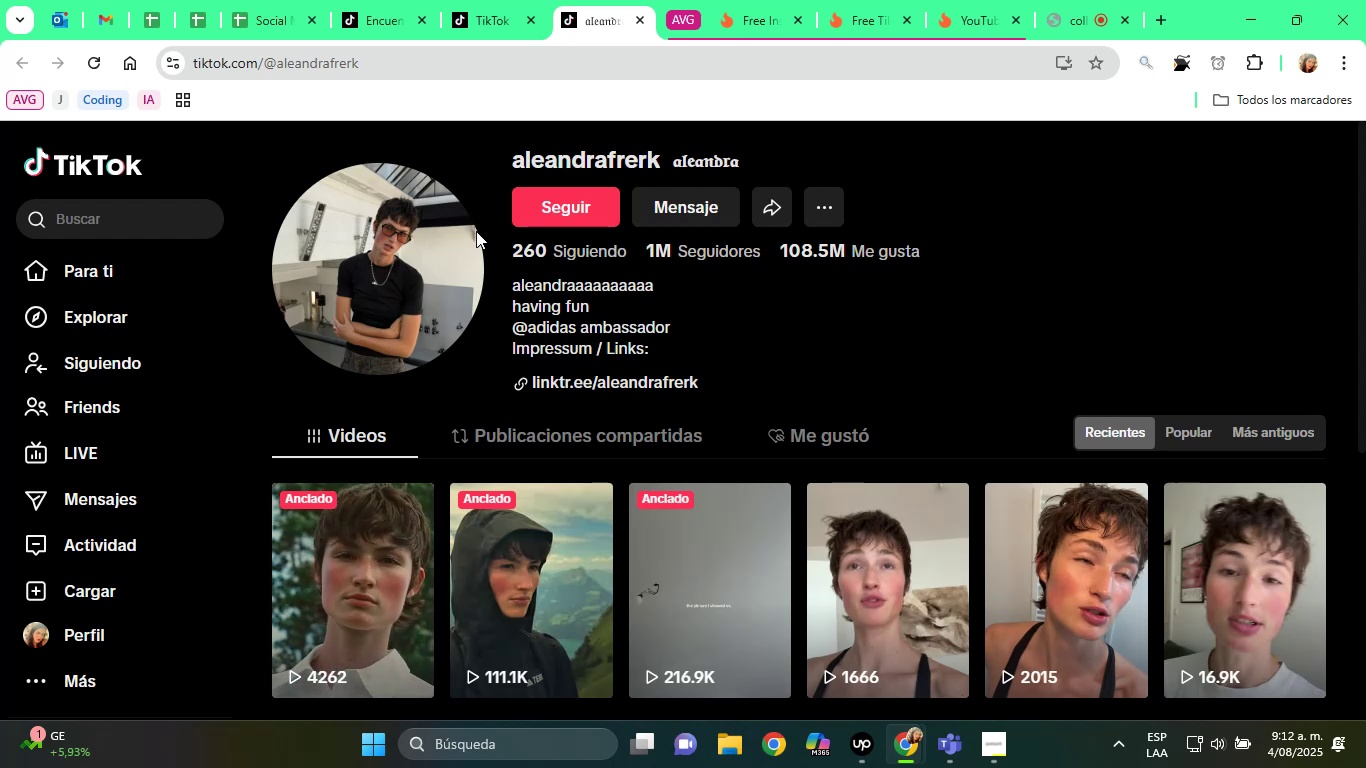 
left_click([506, 0])
 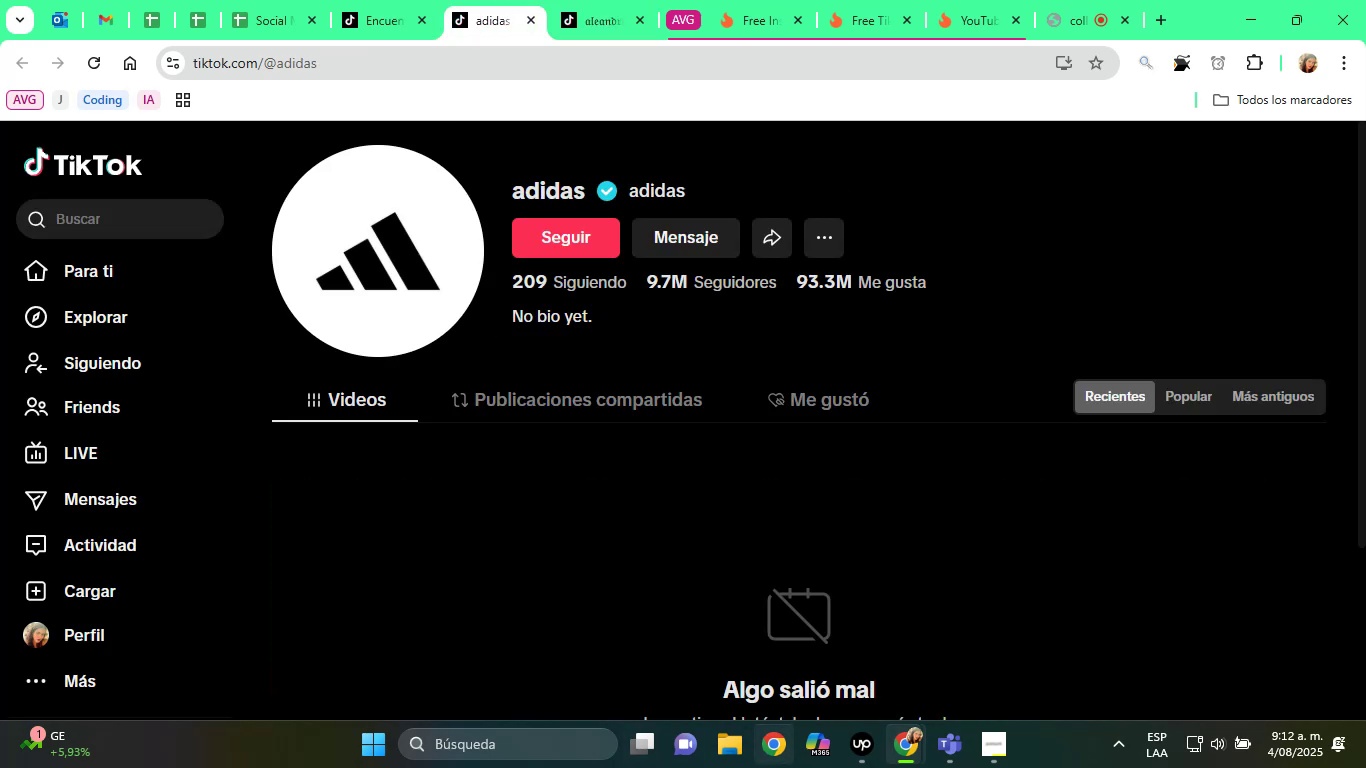 
scroll: coordinate [930, 574], scroll_direction: down, amount: 3.0
 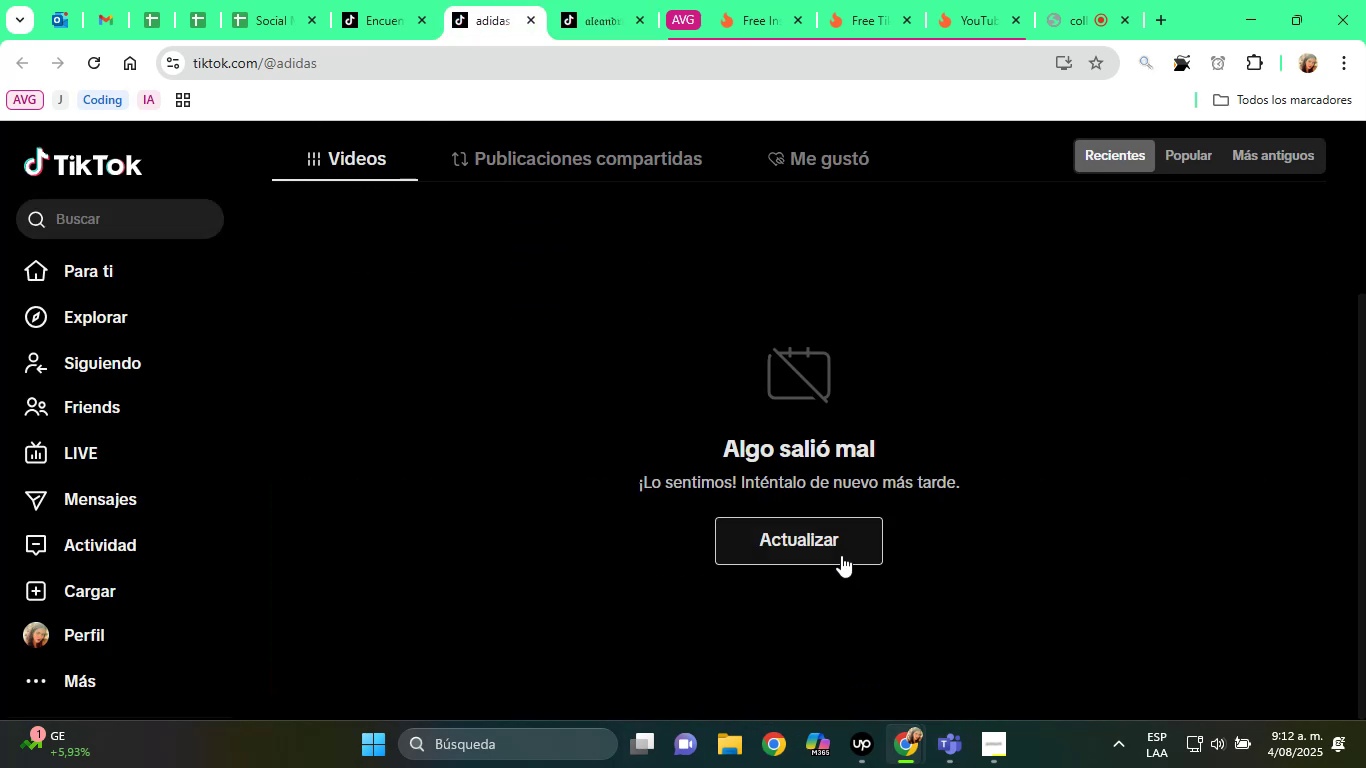 
left_click([837, 554])
 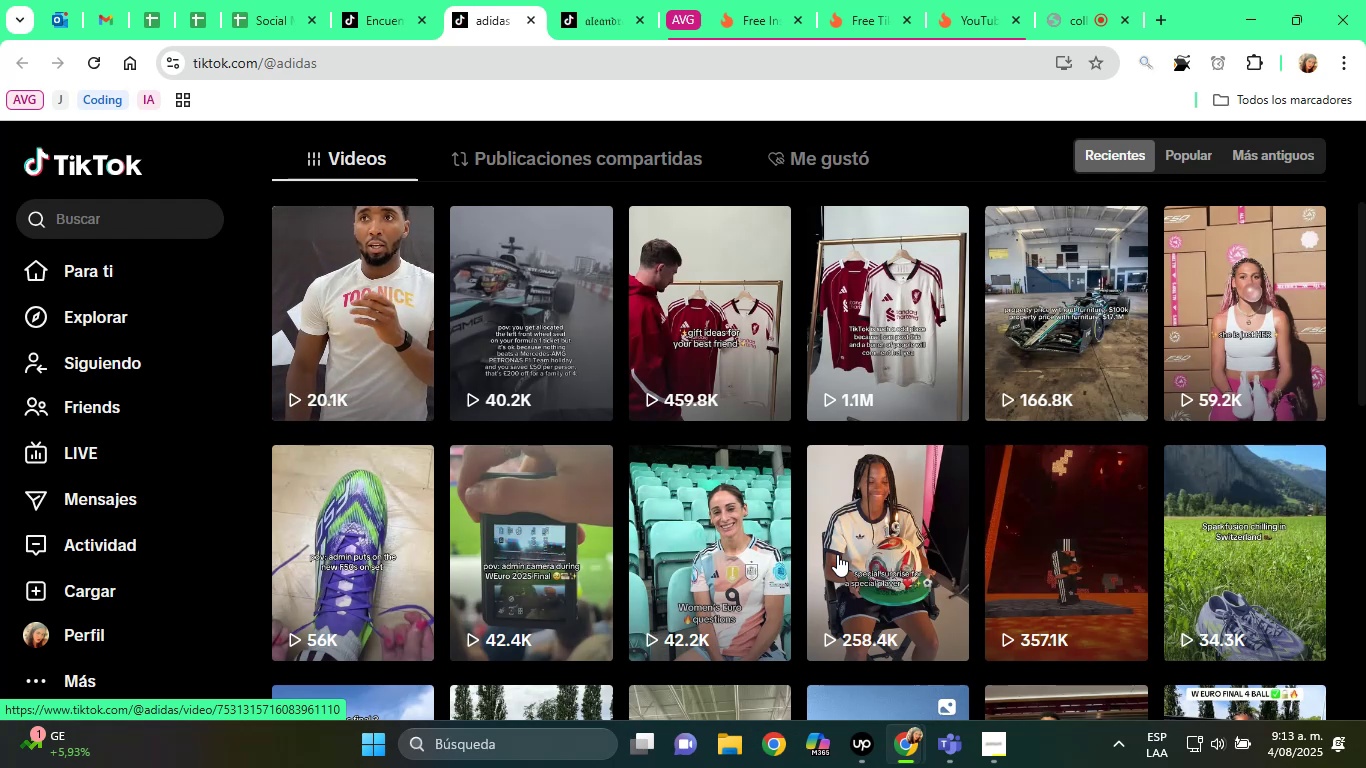 
wait(20.63)
 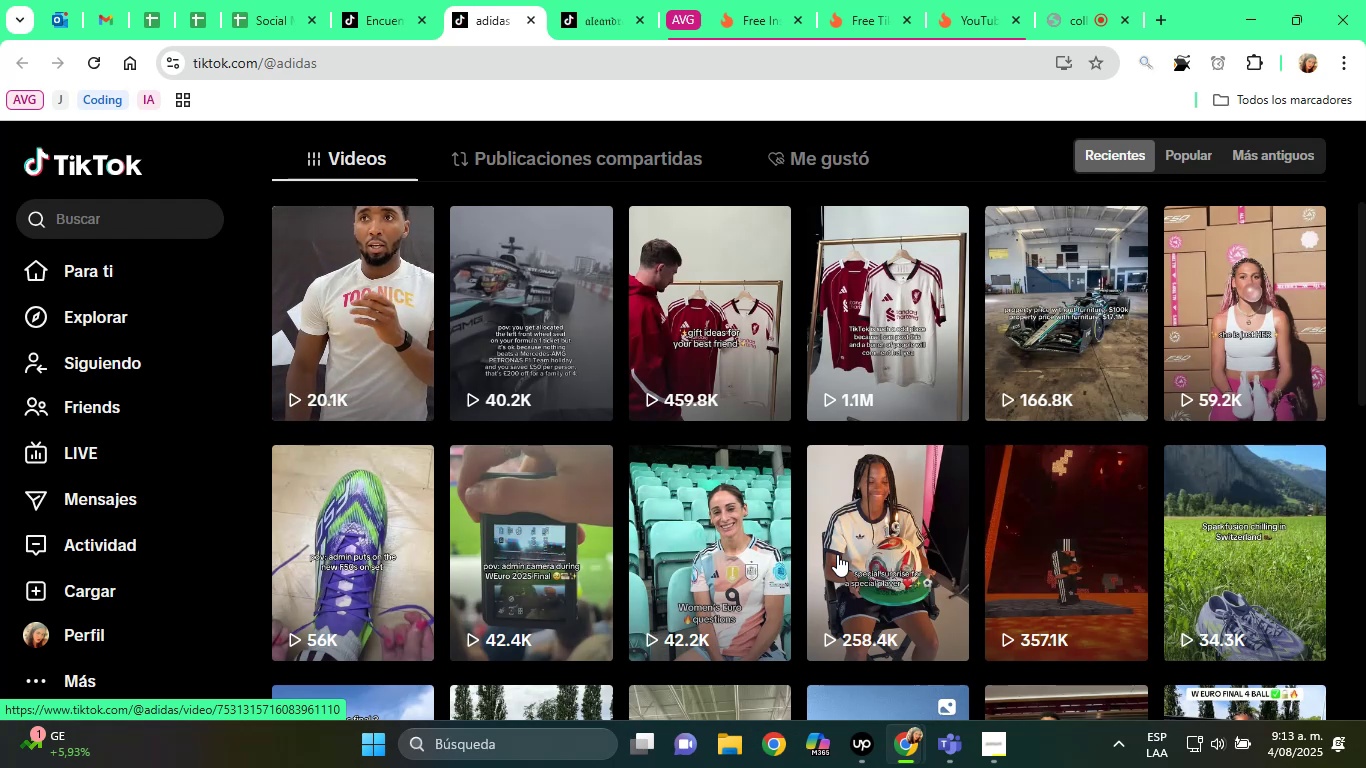 
scroll: coordinate [651, 603], scroll_direction: up, amount: 2.0
 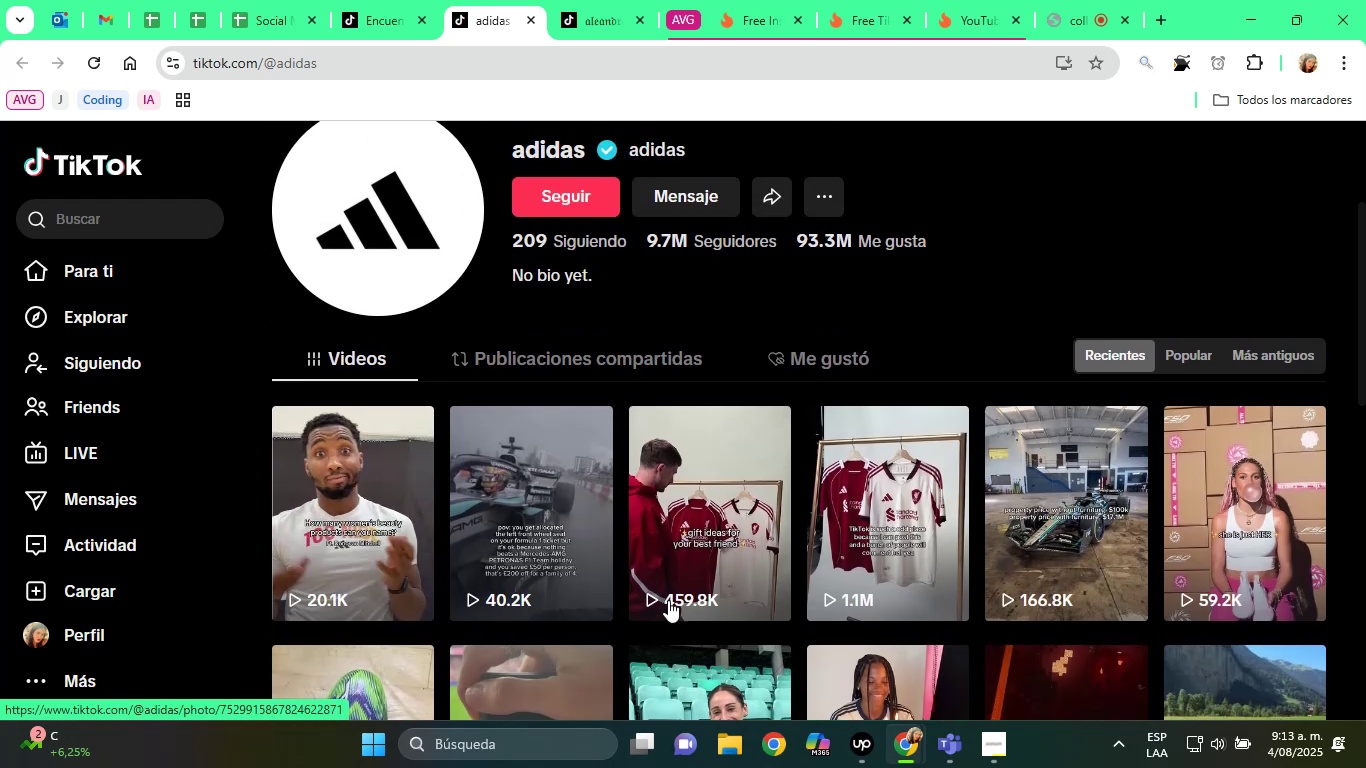 
scroll: coordinate [852, 603], scroll_direction: down, amount: 1.0
 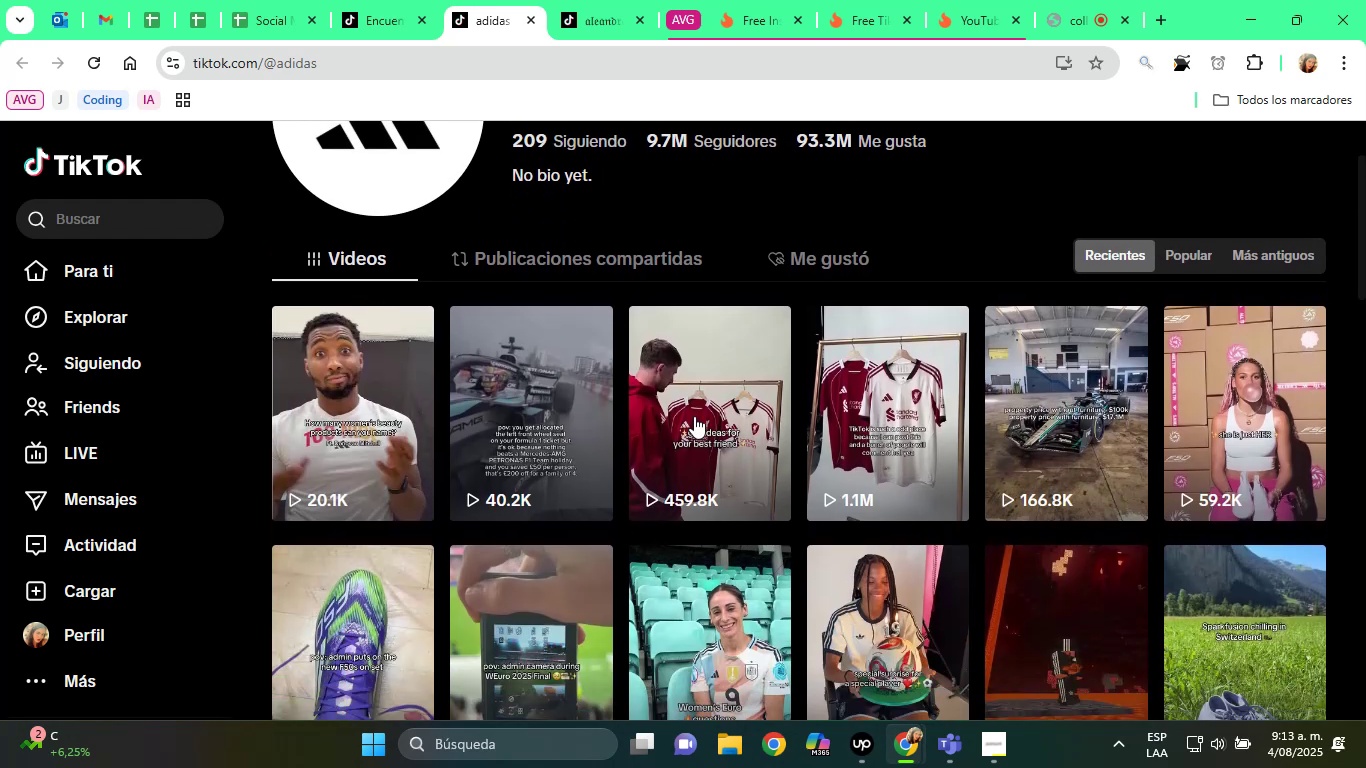 
left_click([310, 374])
 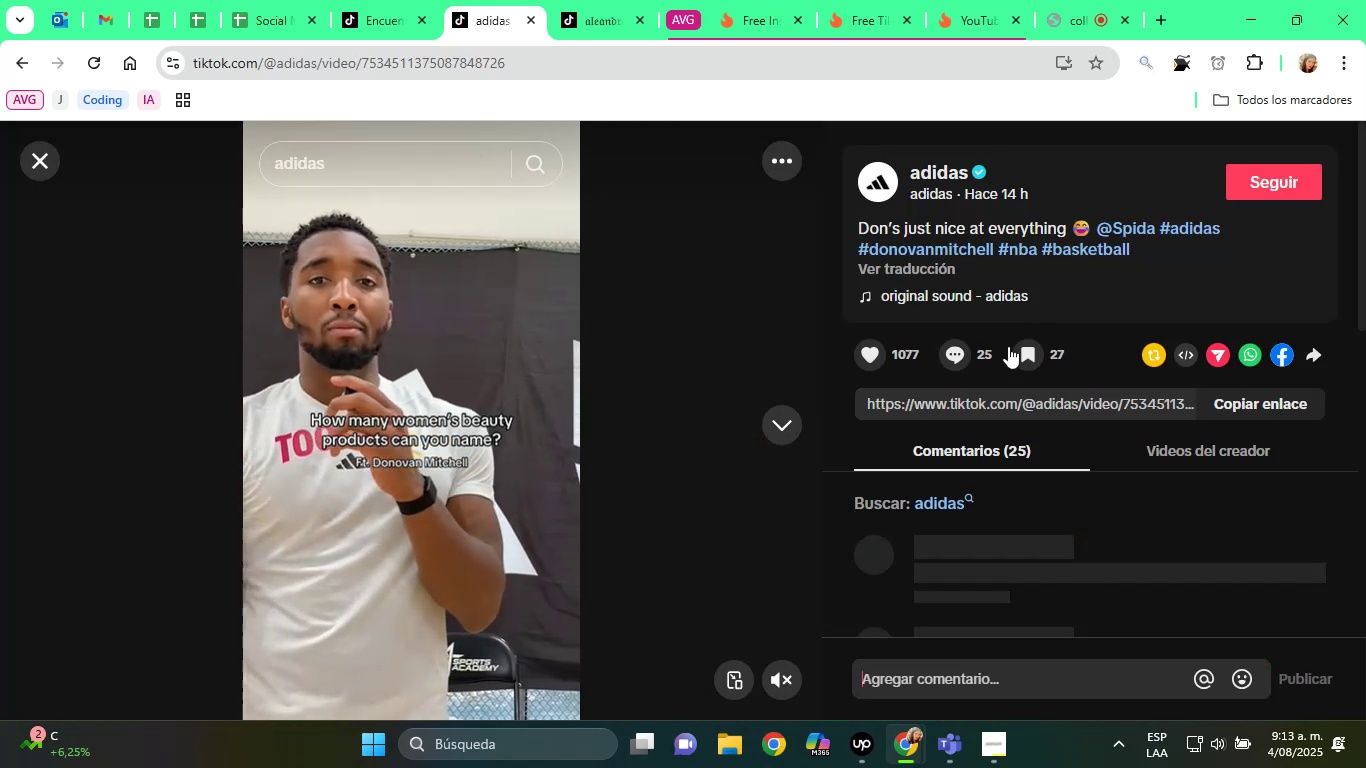 
right_click([1120, 233])
 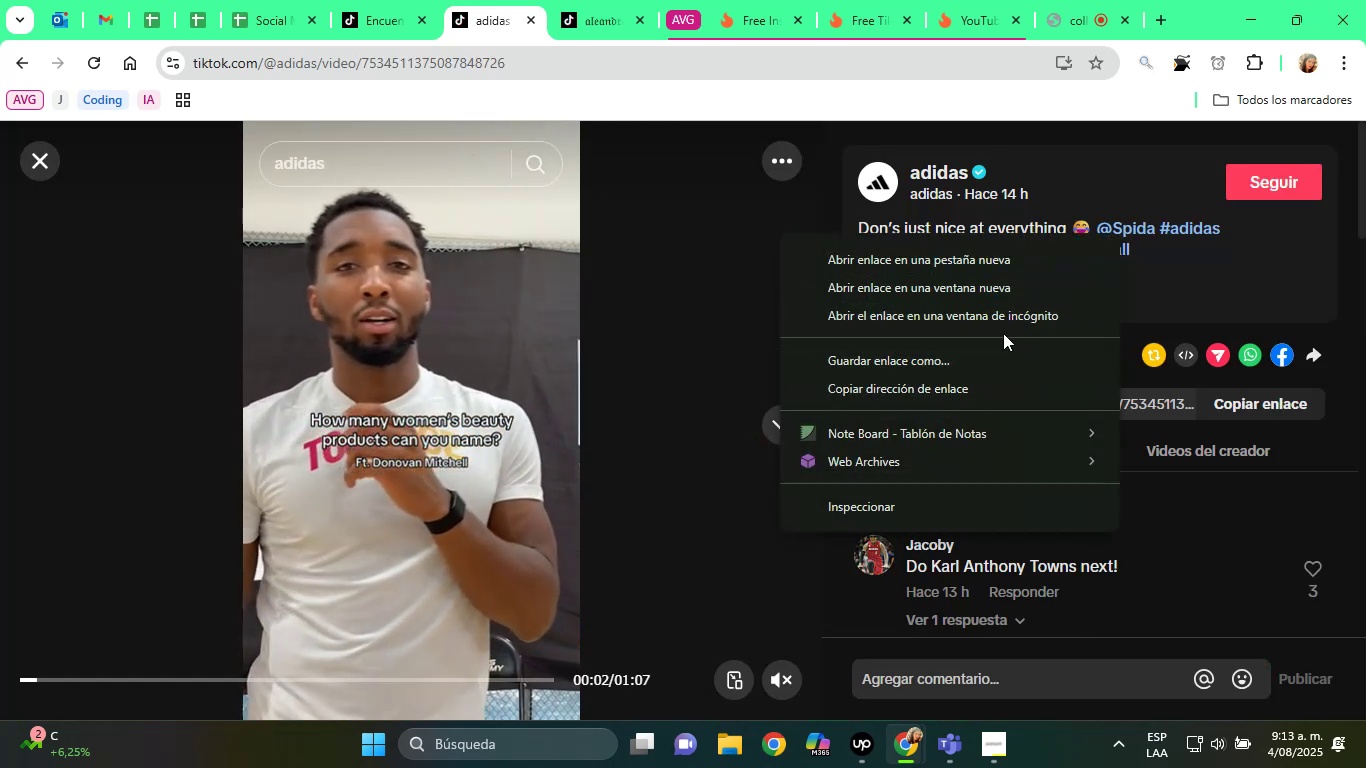 
left_click([990, 326])
 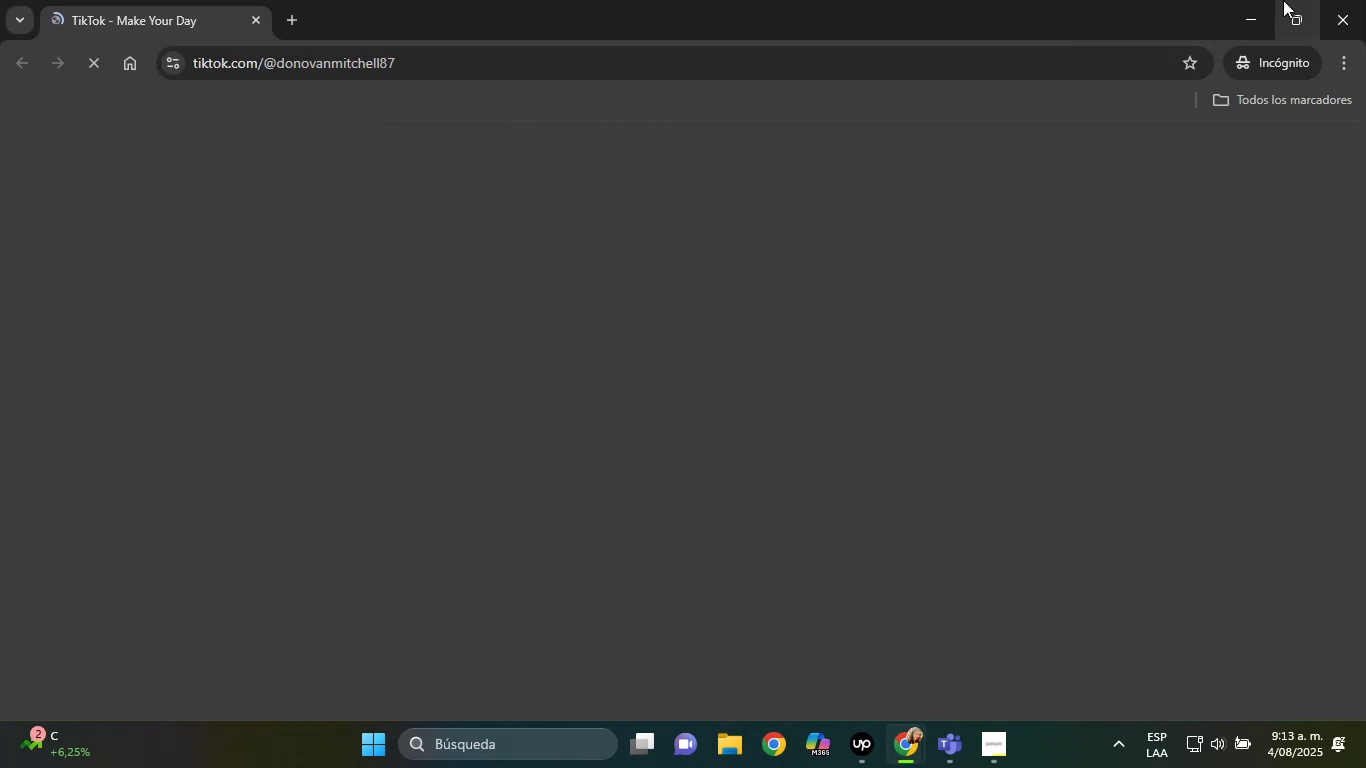 
left_click([1335, 8])
 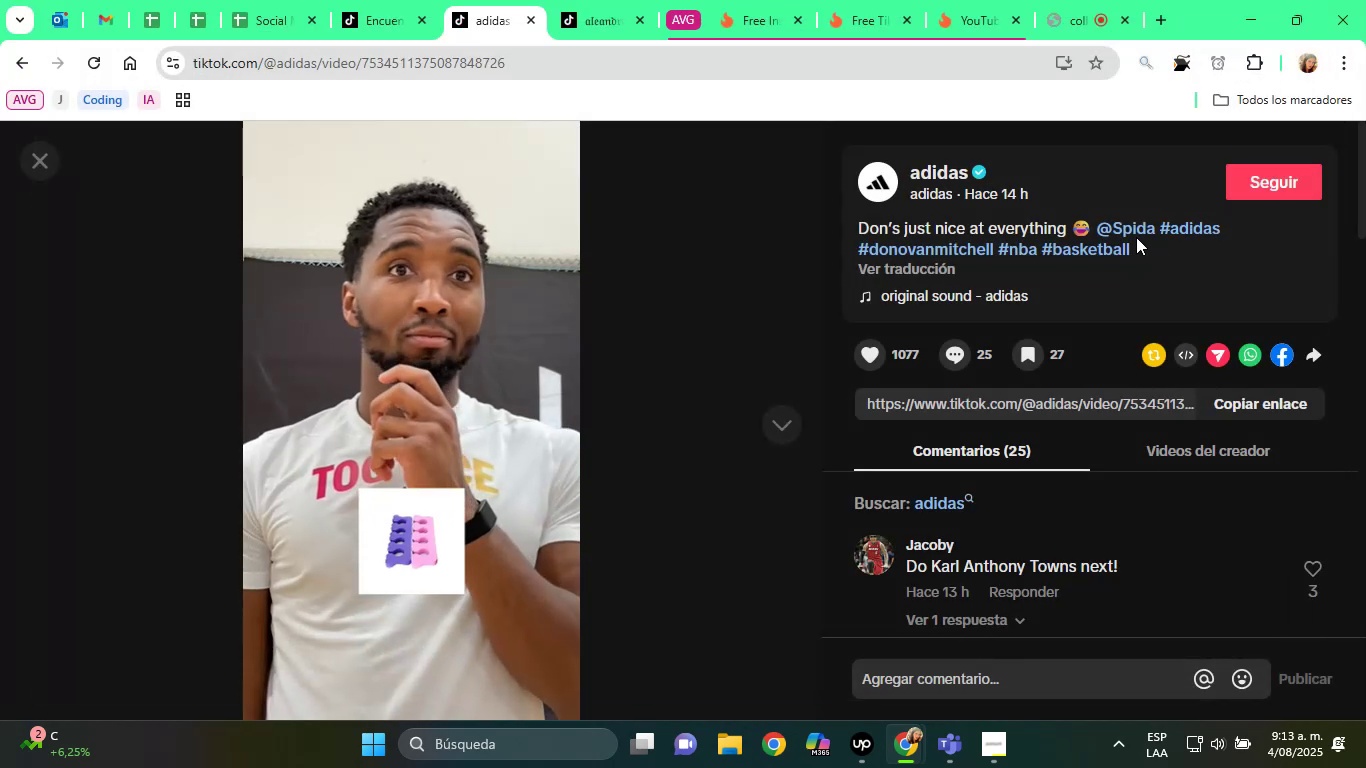 
right_click([1121, 230])
 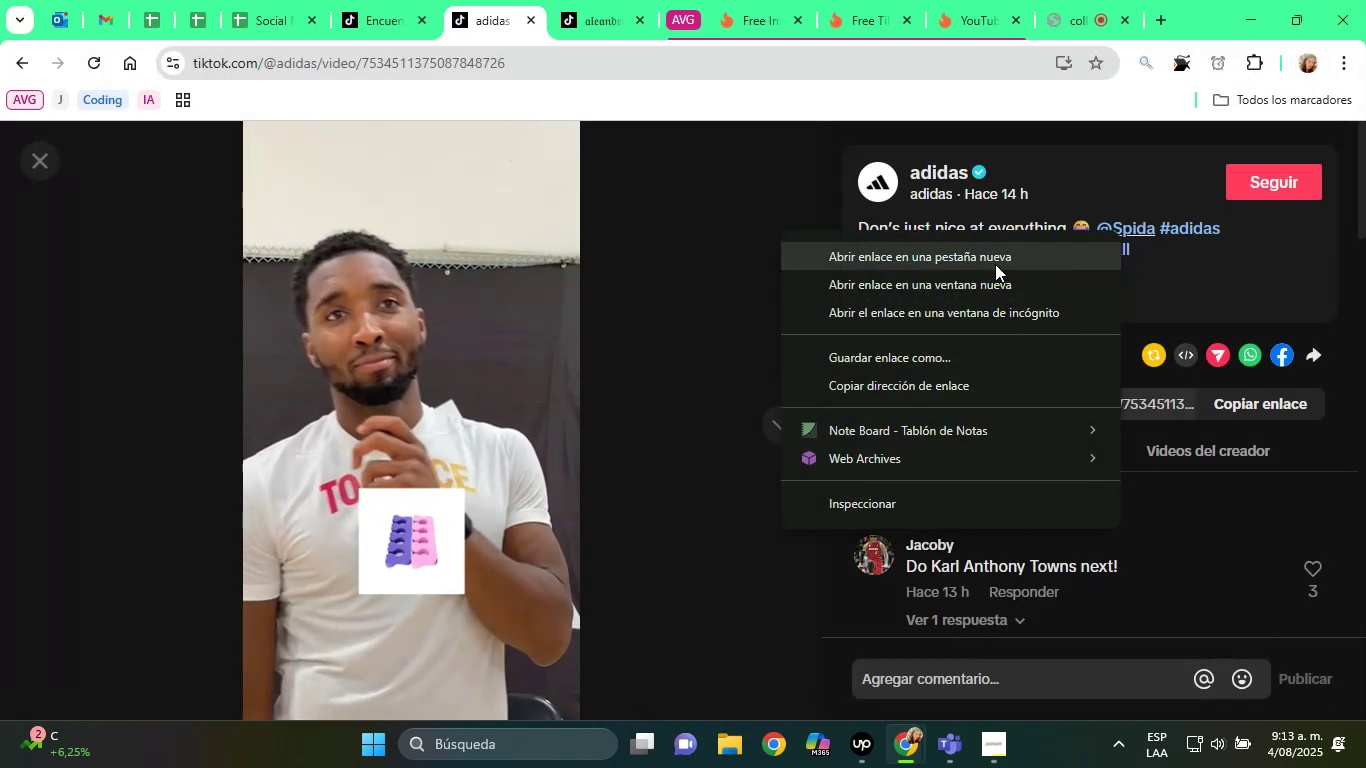 
left_click([995, 264])
 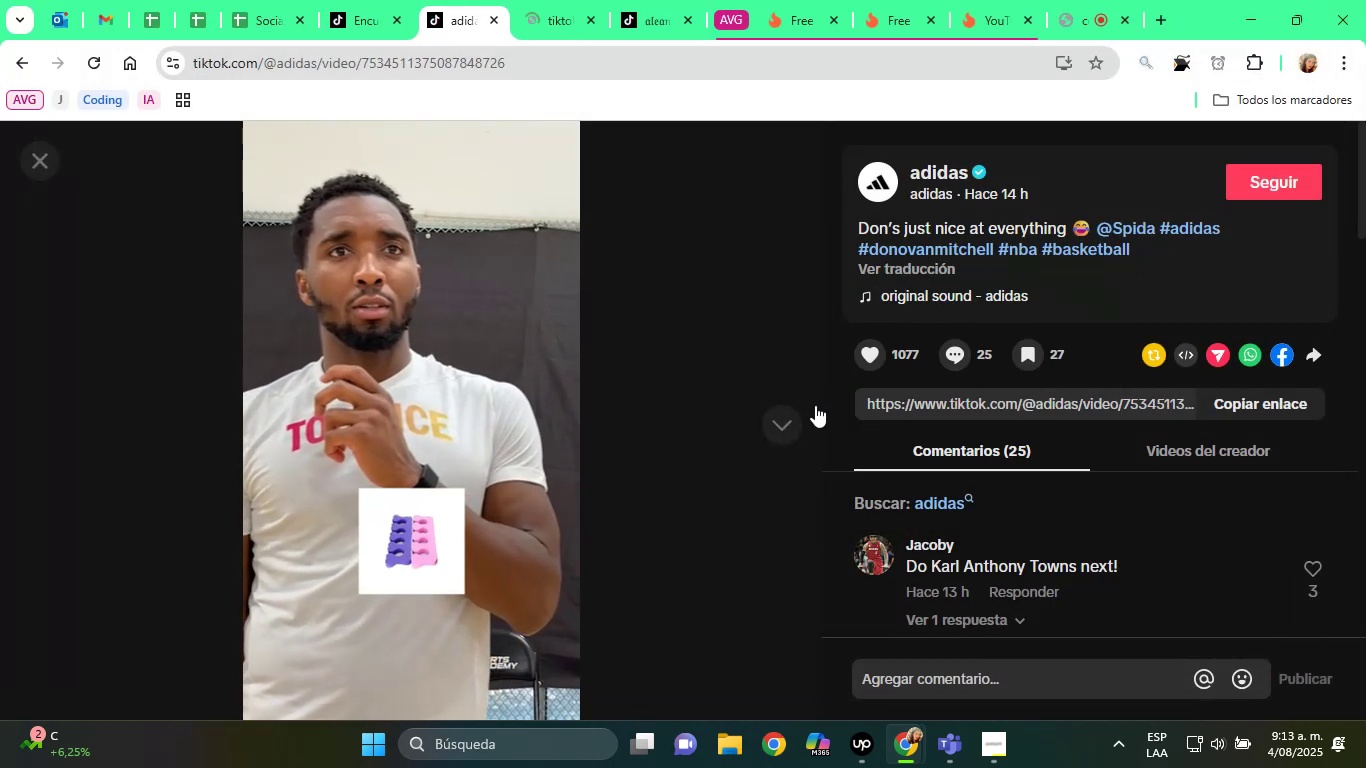 
left_click([798, 427])
 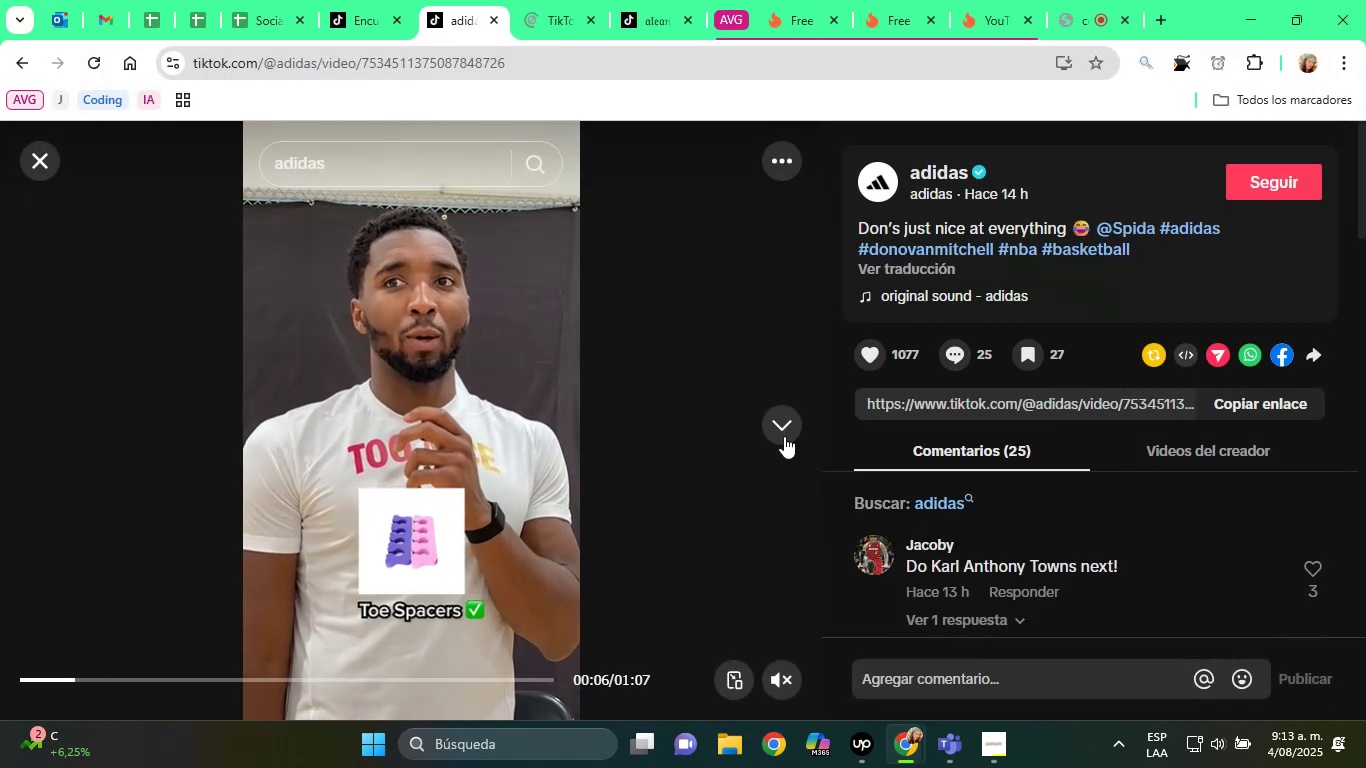 
left_click([783, 434])
 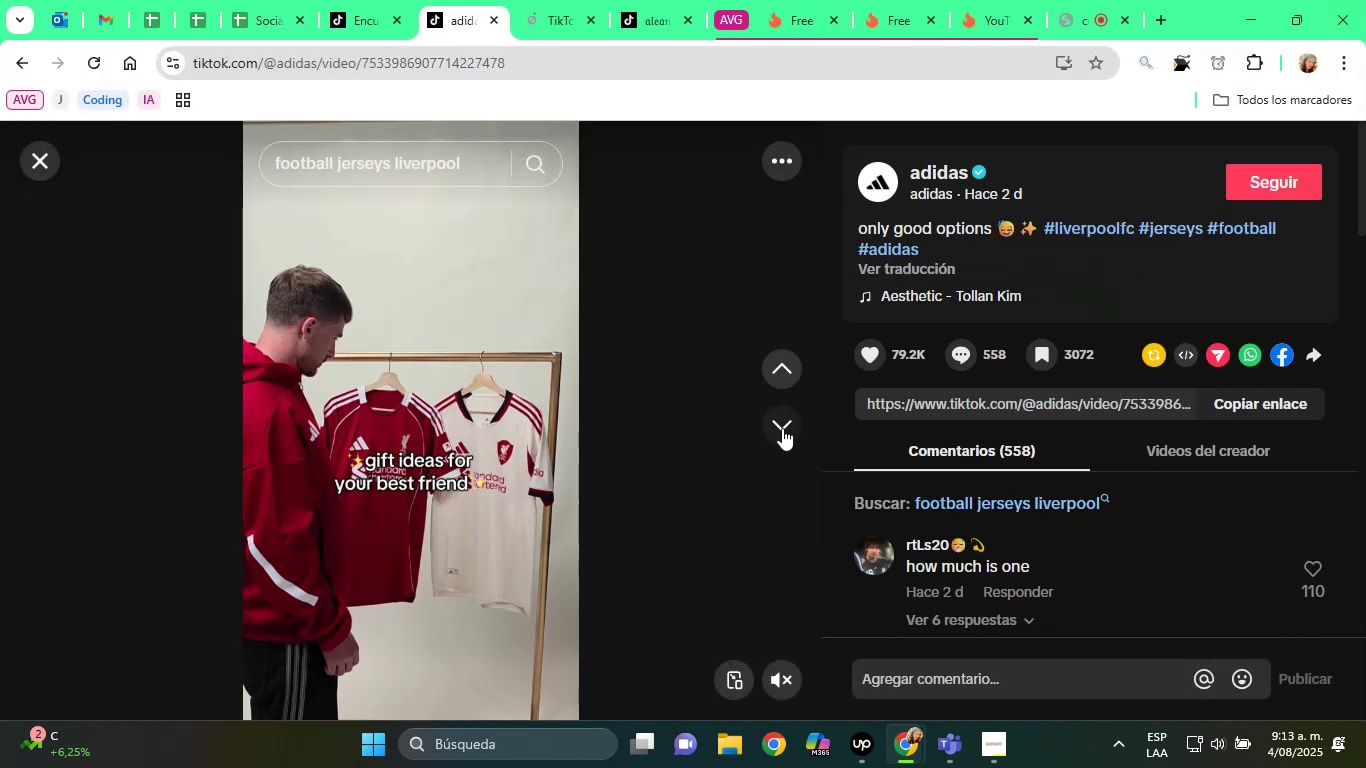 
left_click([782, 428])
 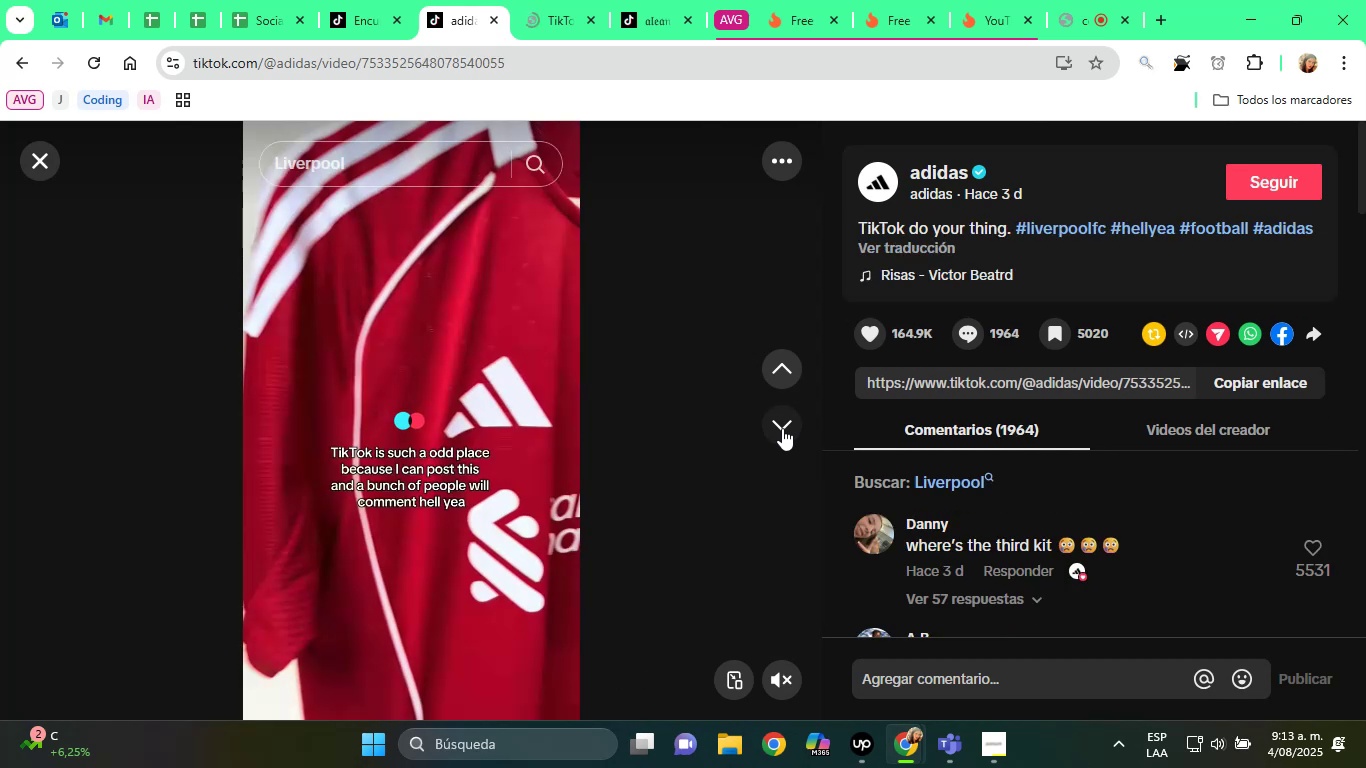 
left_click([782, 428])
 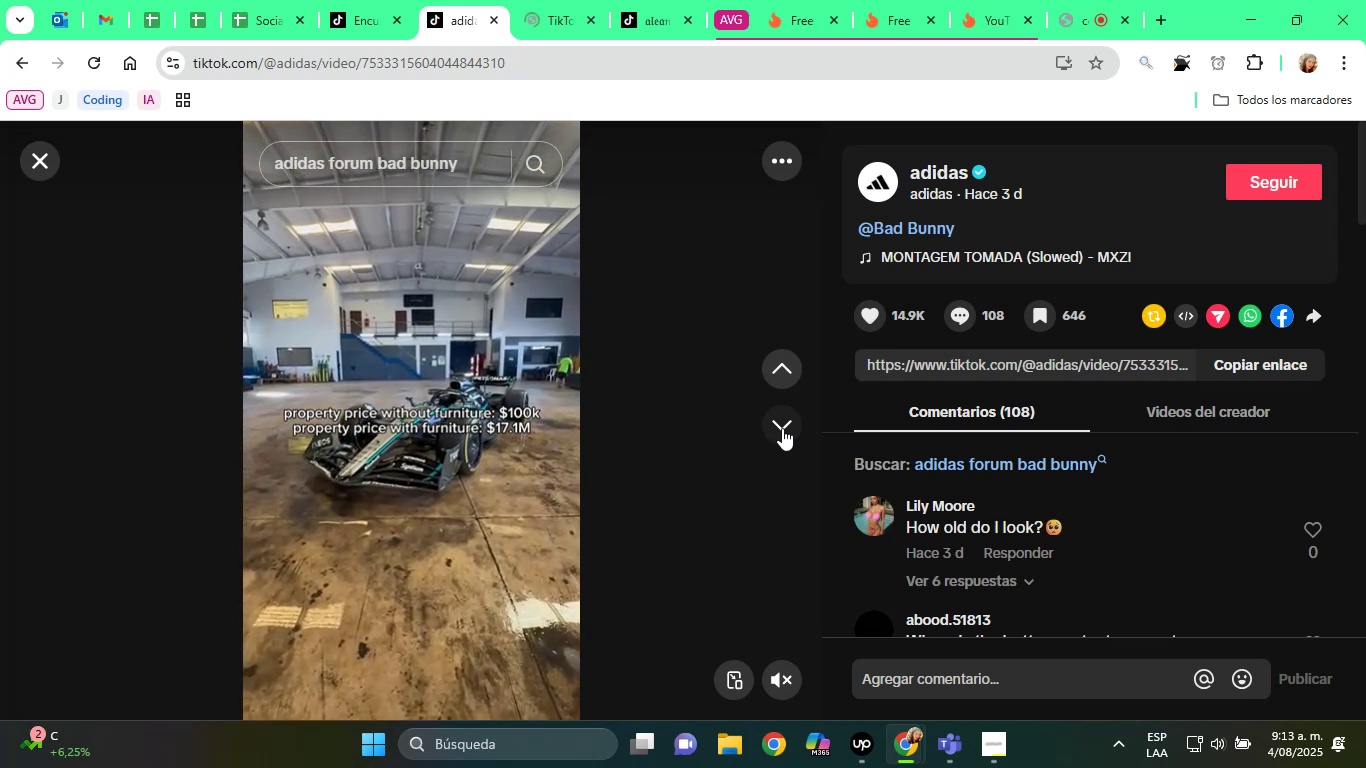 
wait(12.08)
 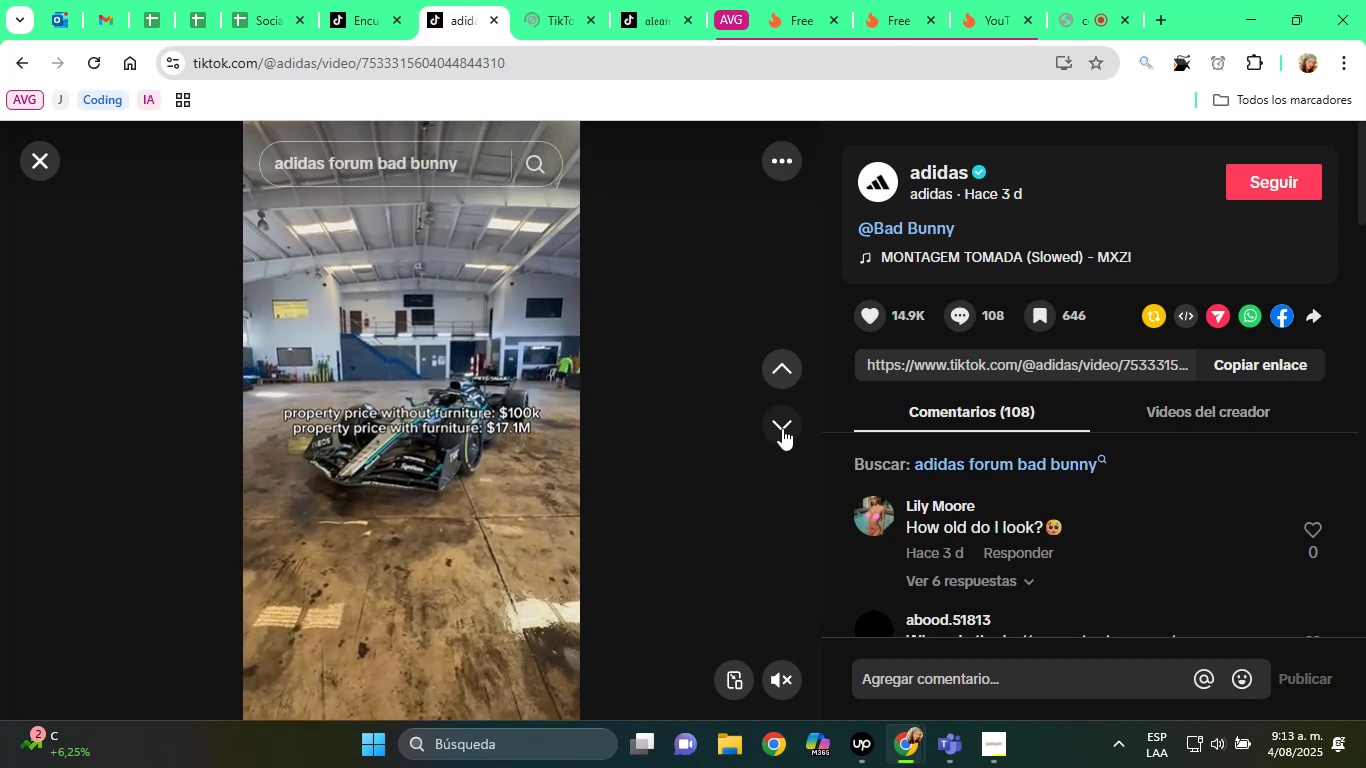 
left_click([784, 418])
 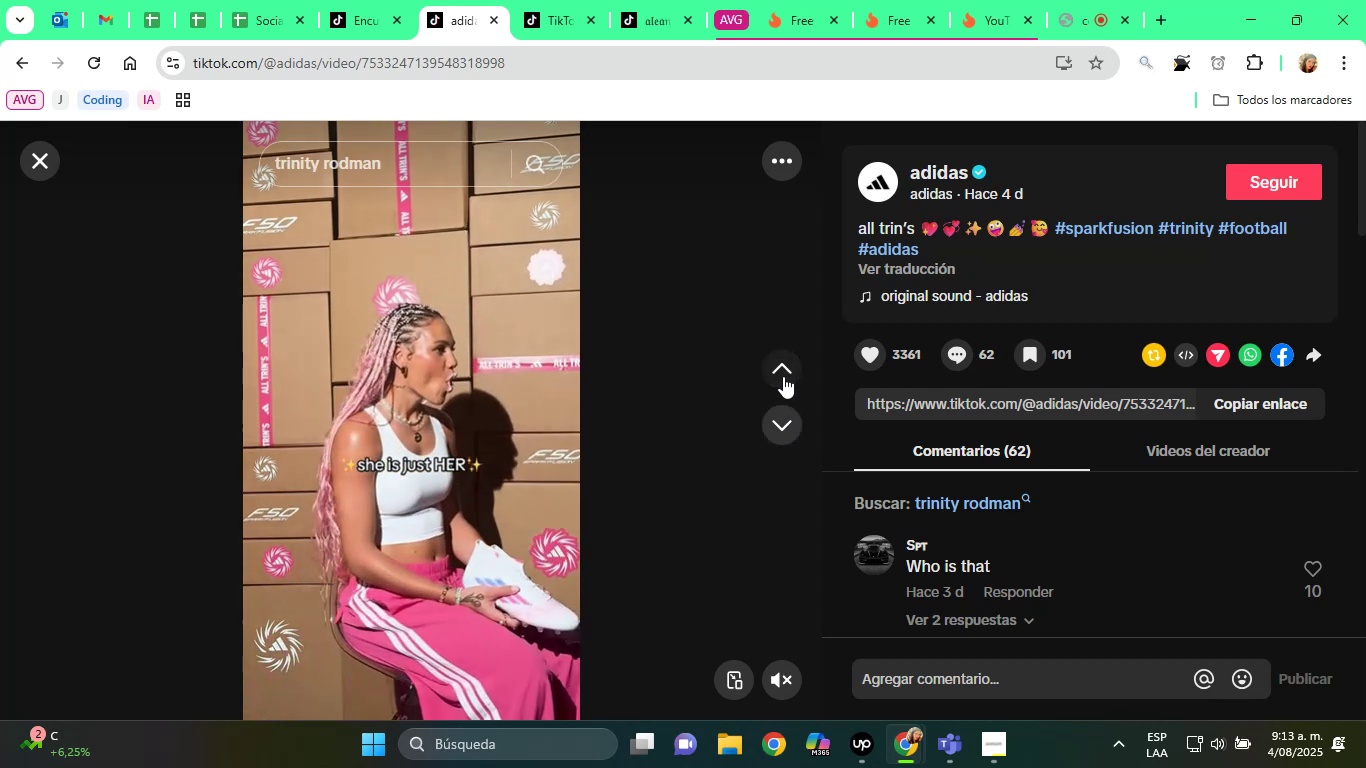 
wait(14.57)
 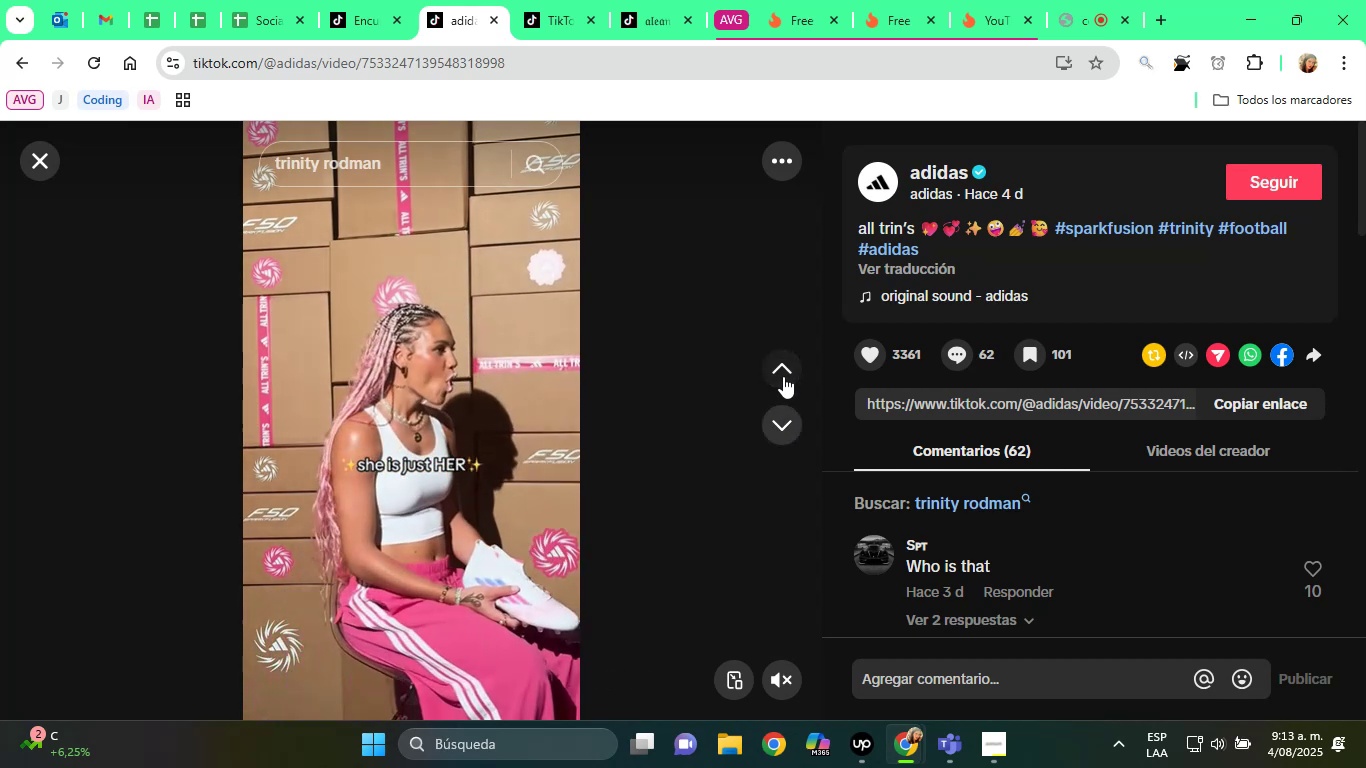 
left_click([779, 436])
 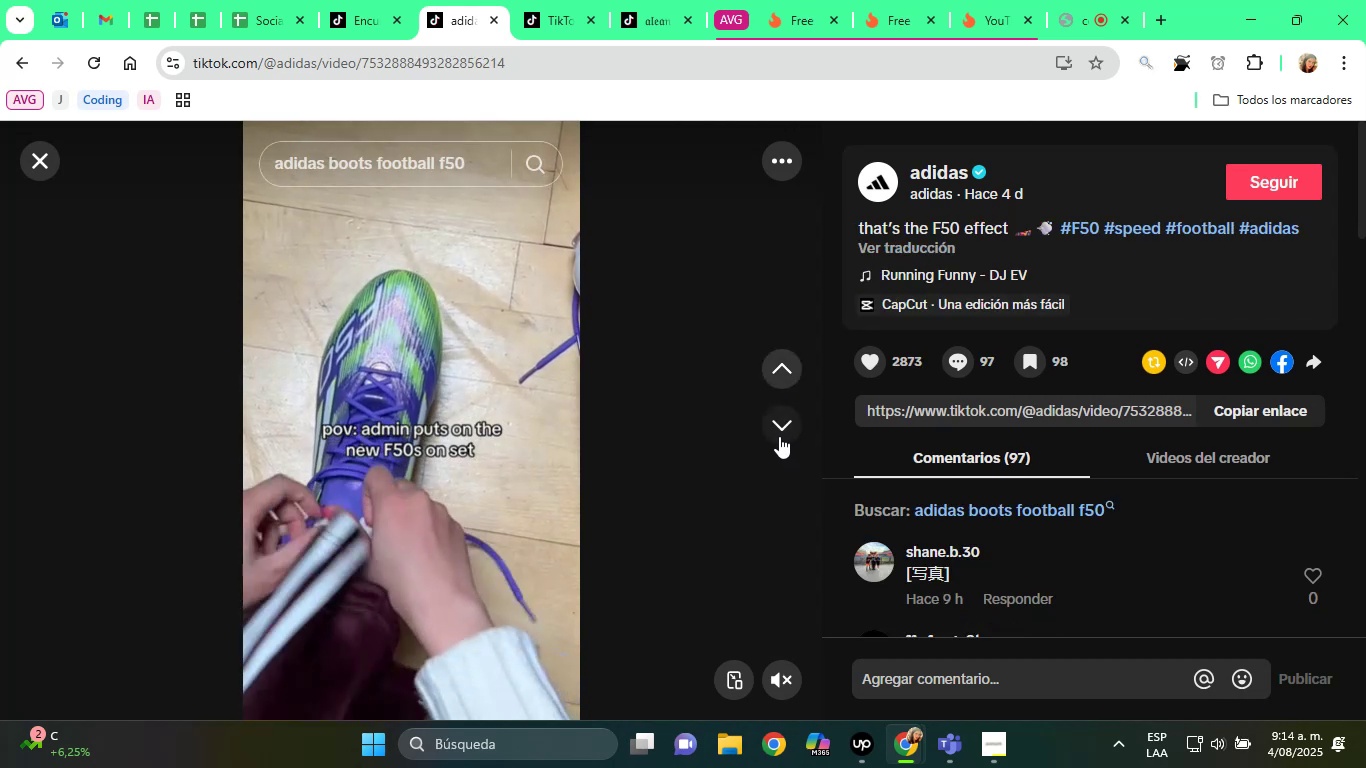 
left_click([779, 436])
 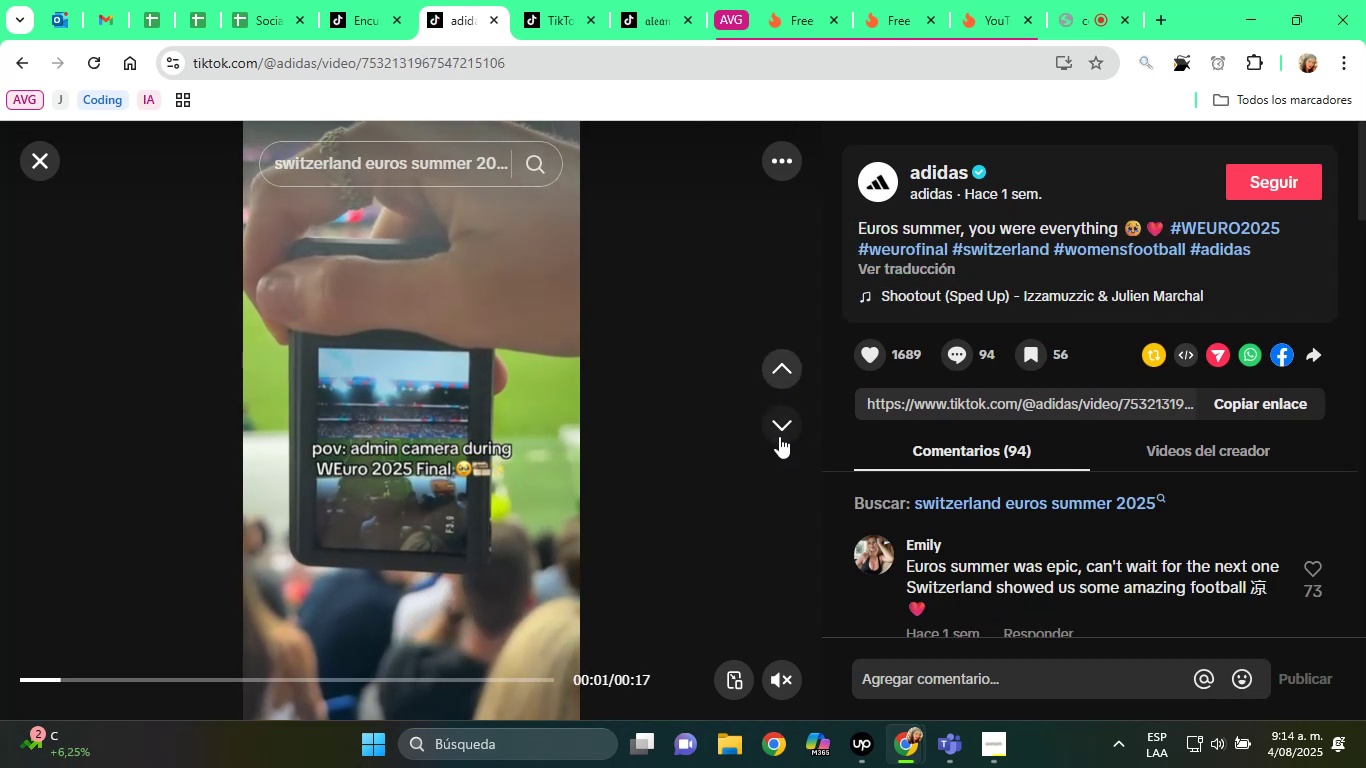 
left_click([779, 436])
 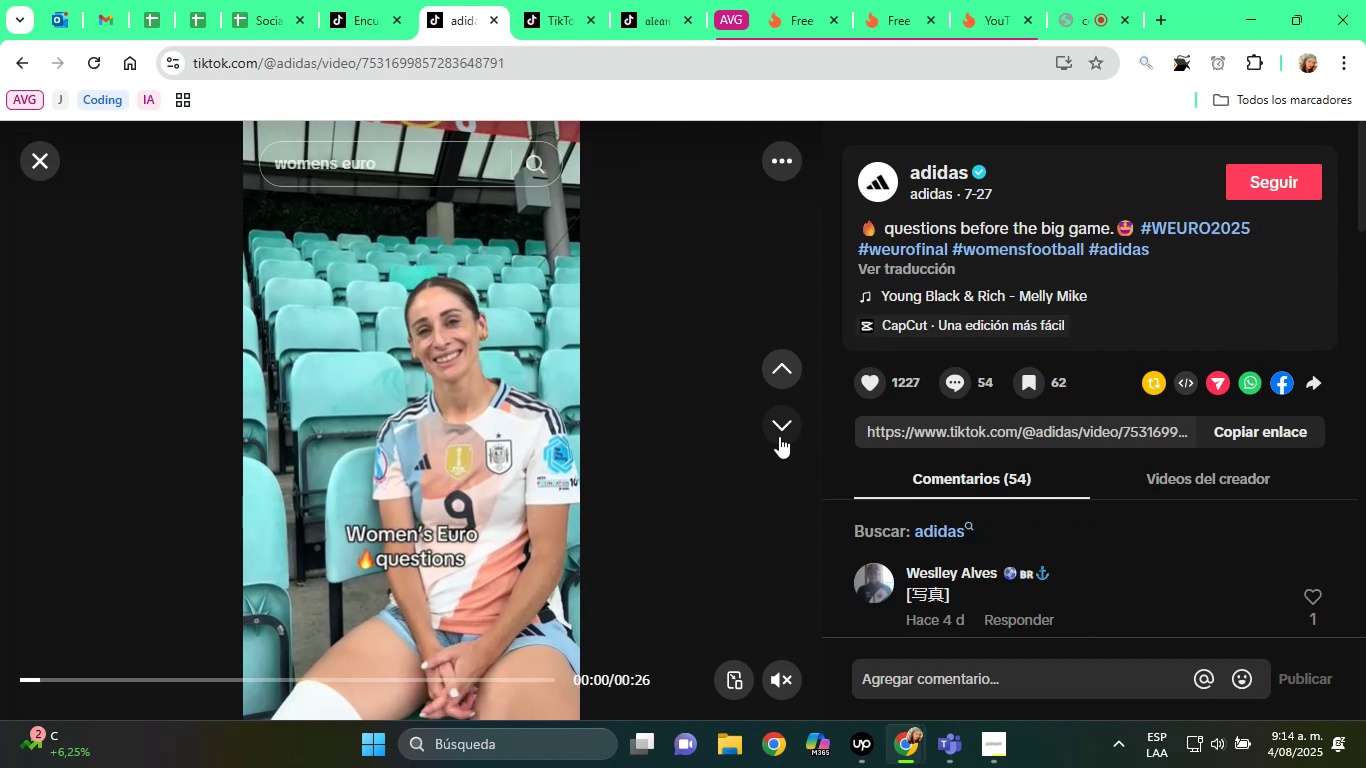 
left_click([779, 436])
 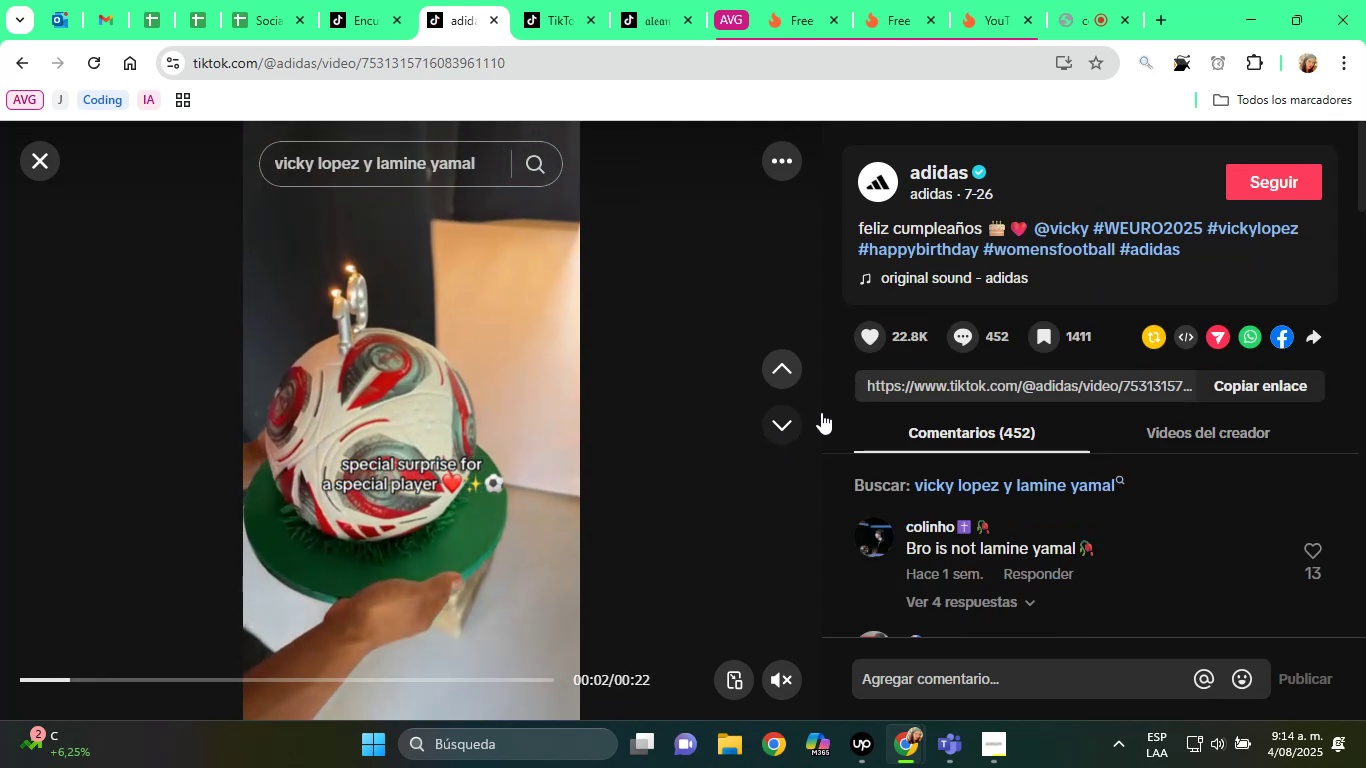 
wait(5.78)
 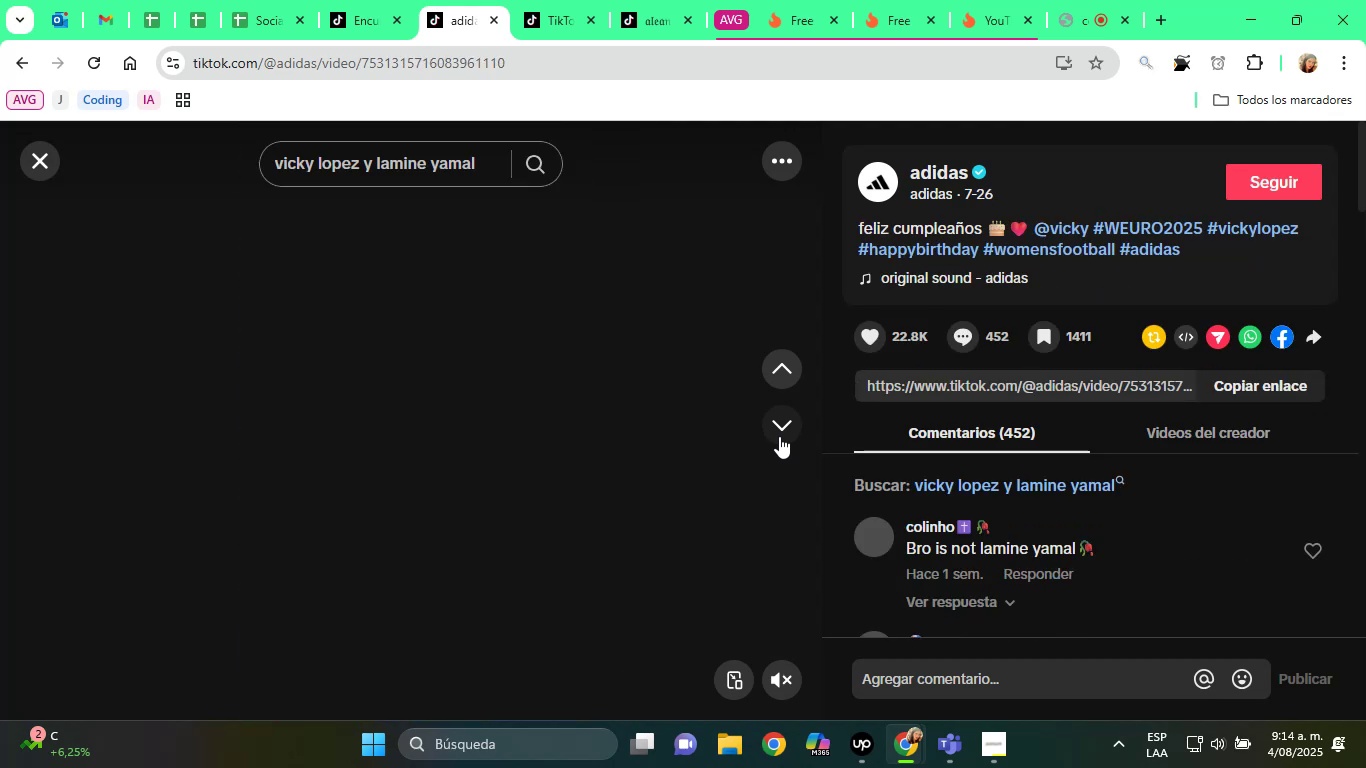 
right_click([1071, 228])
 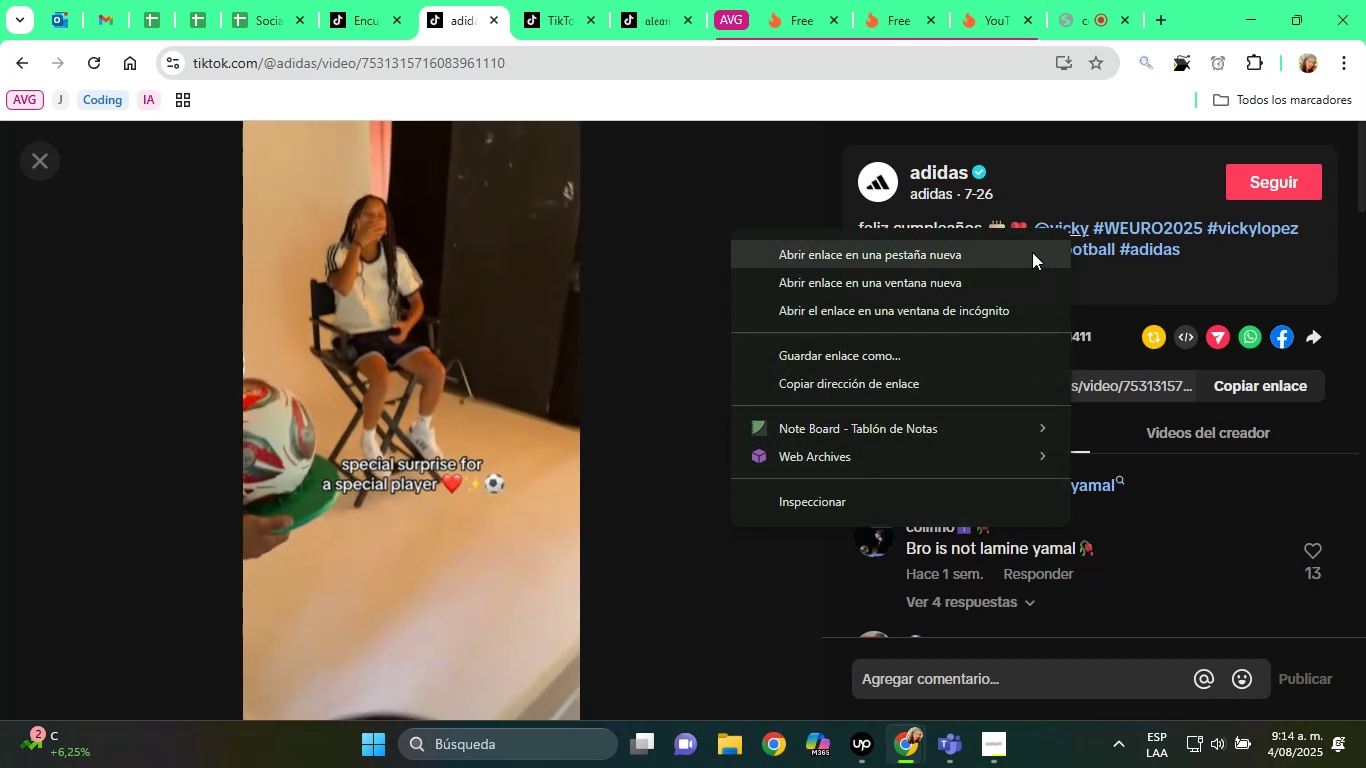 
left_click([1022, 252])
 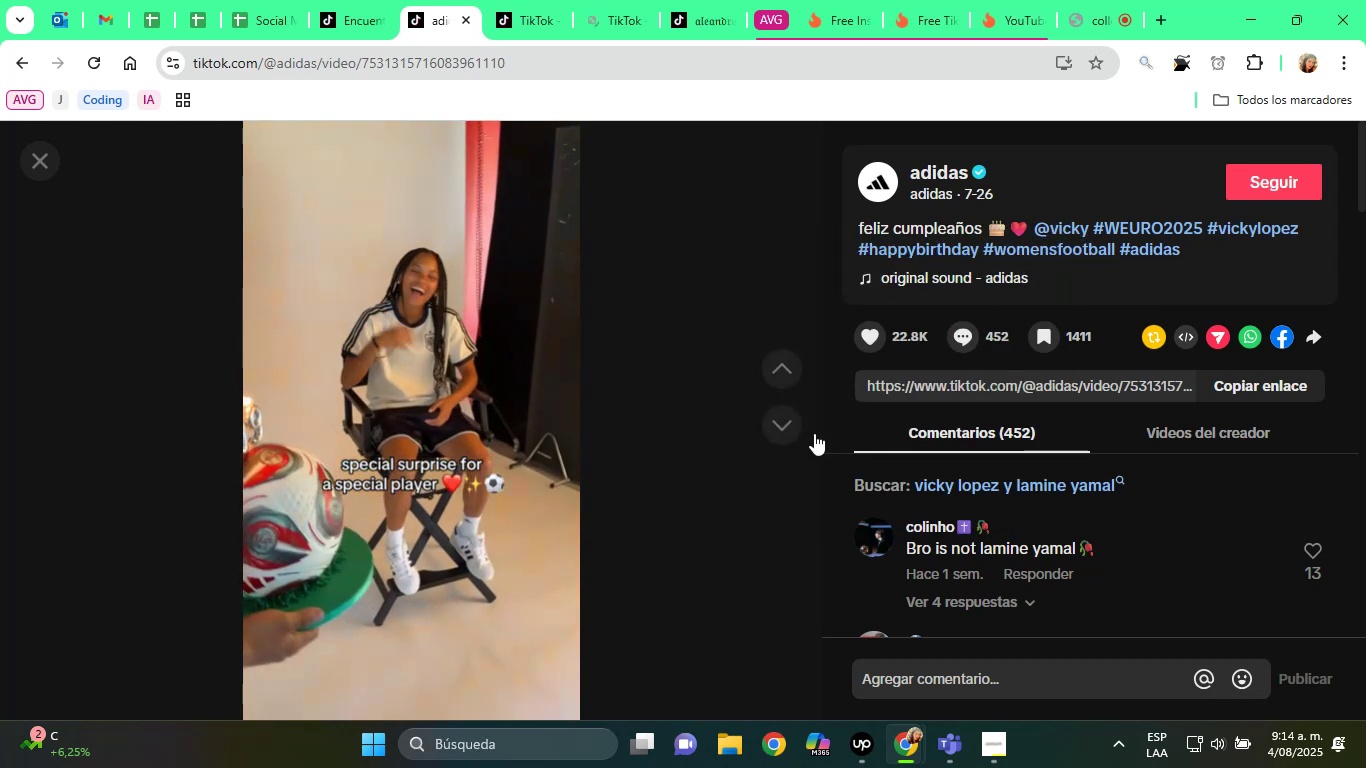 
left_click([782, 430])
 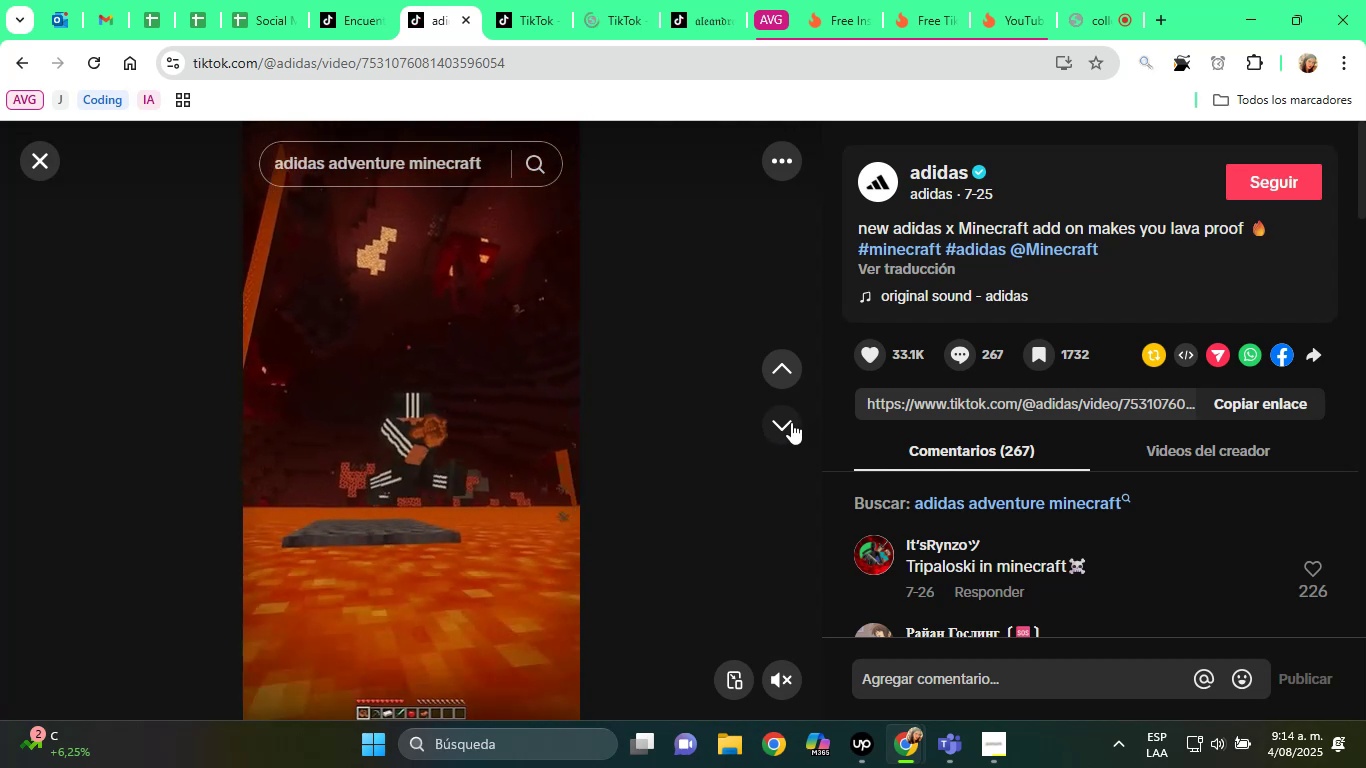 
wait(17.34)
 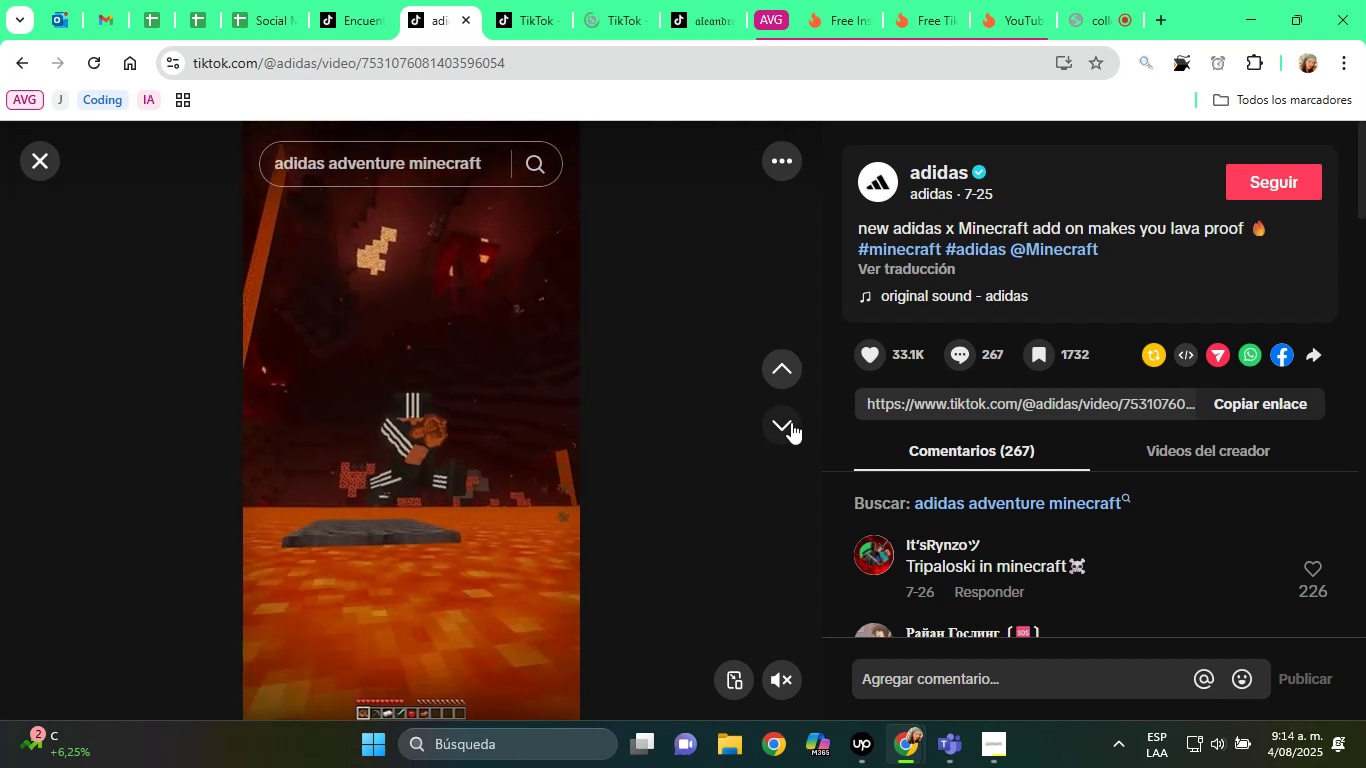 
scroll: coordinate [771, 418], scroll_direction: down, amount: 1.0
 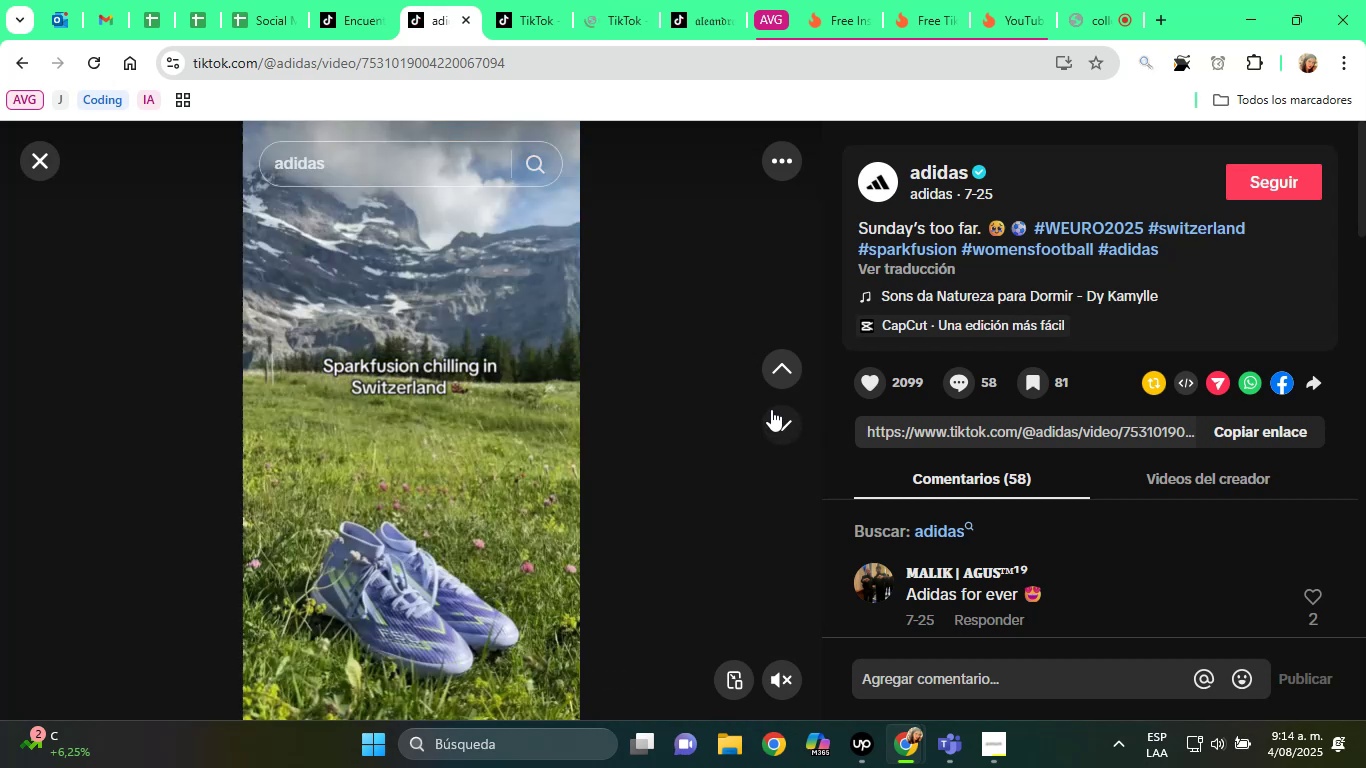 
left_click([783, 415])
 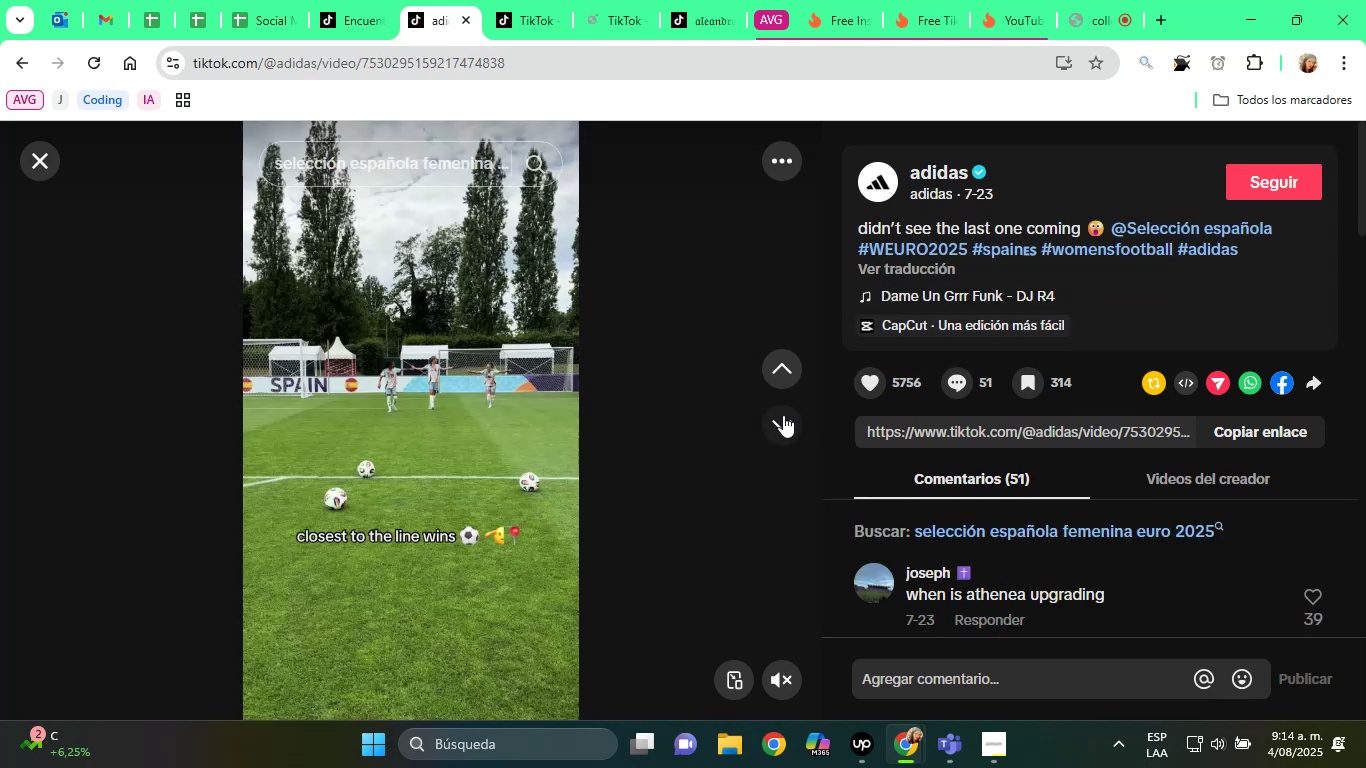 
left_click([783, 415])
 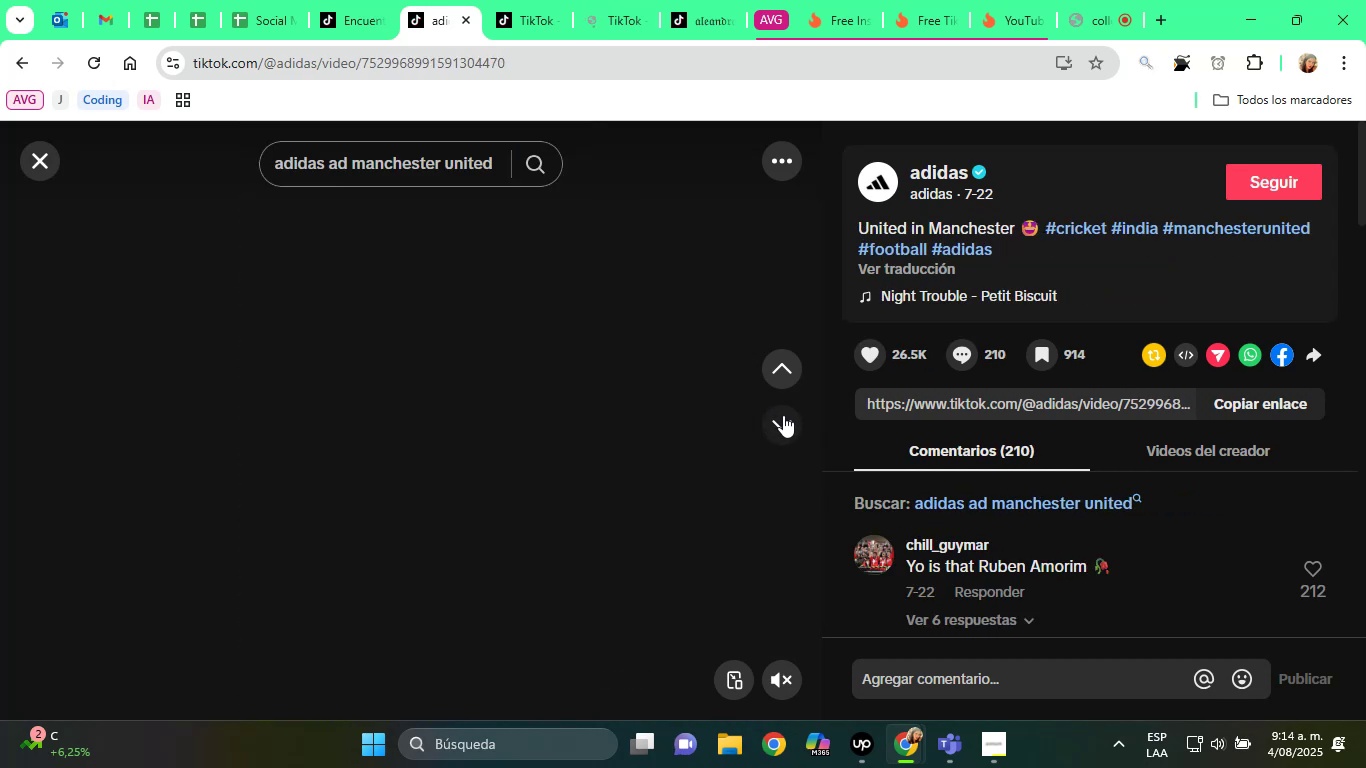 
left_click([783, 415])
 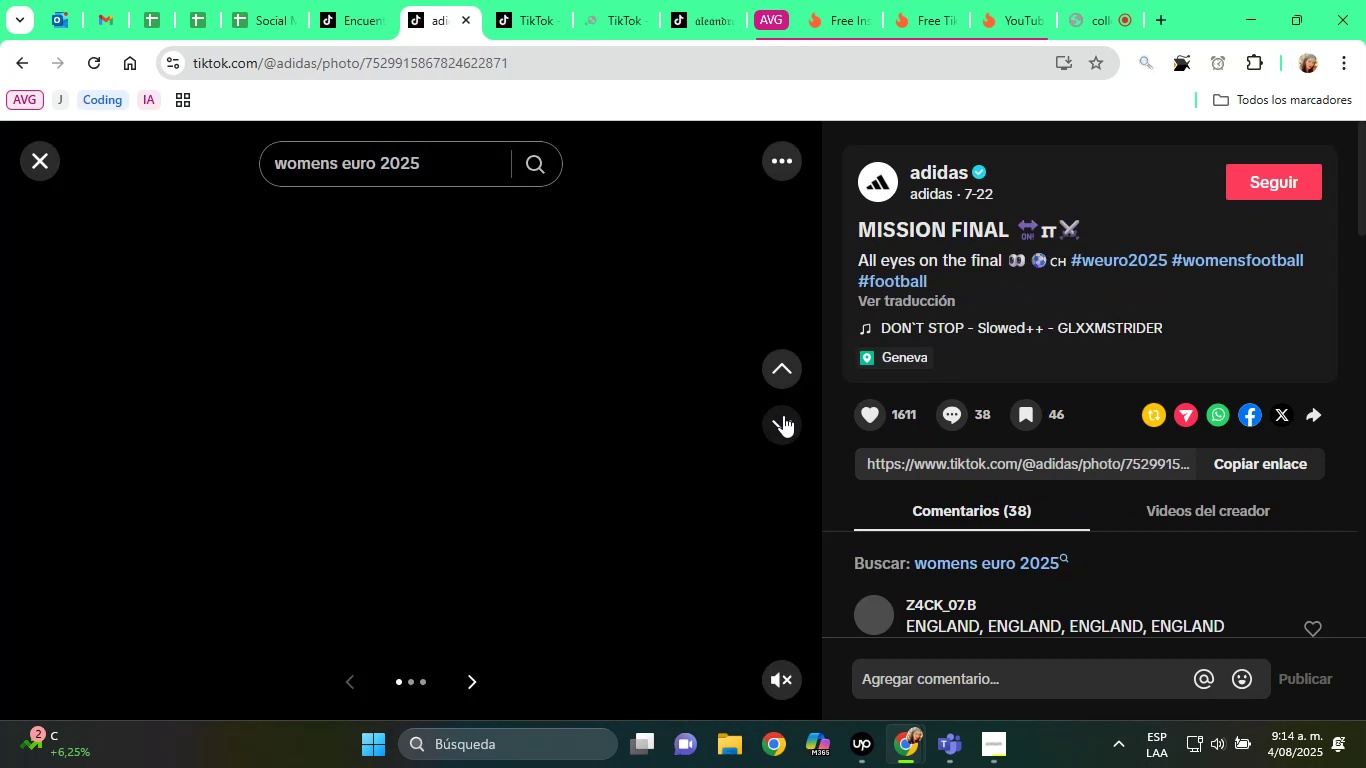 
left_click([783, 415])
 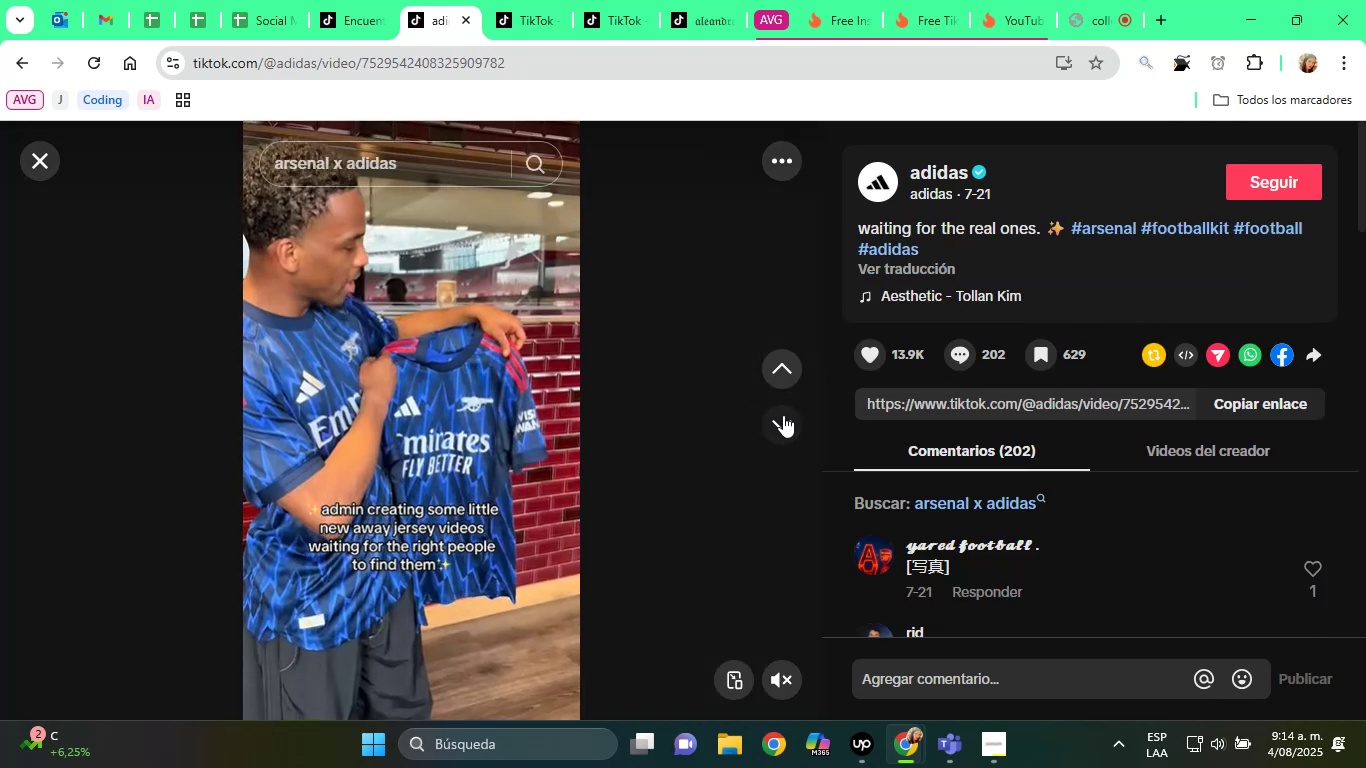 
wait(6.28)
 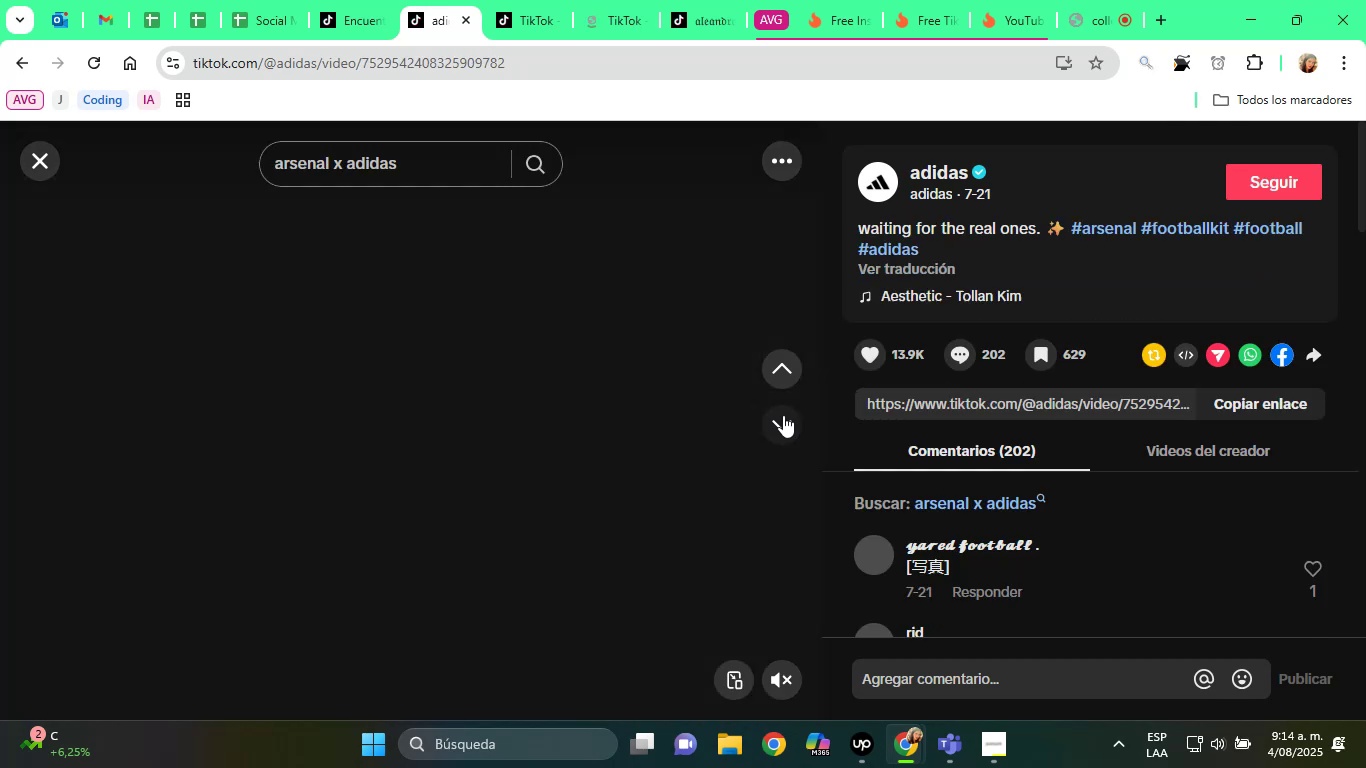 
left_click([783, 415])
 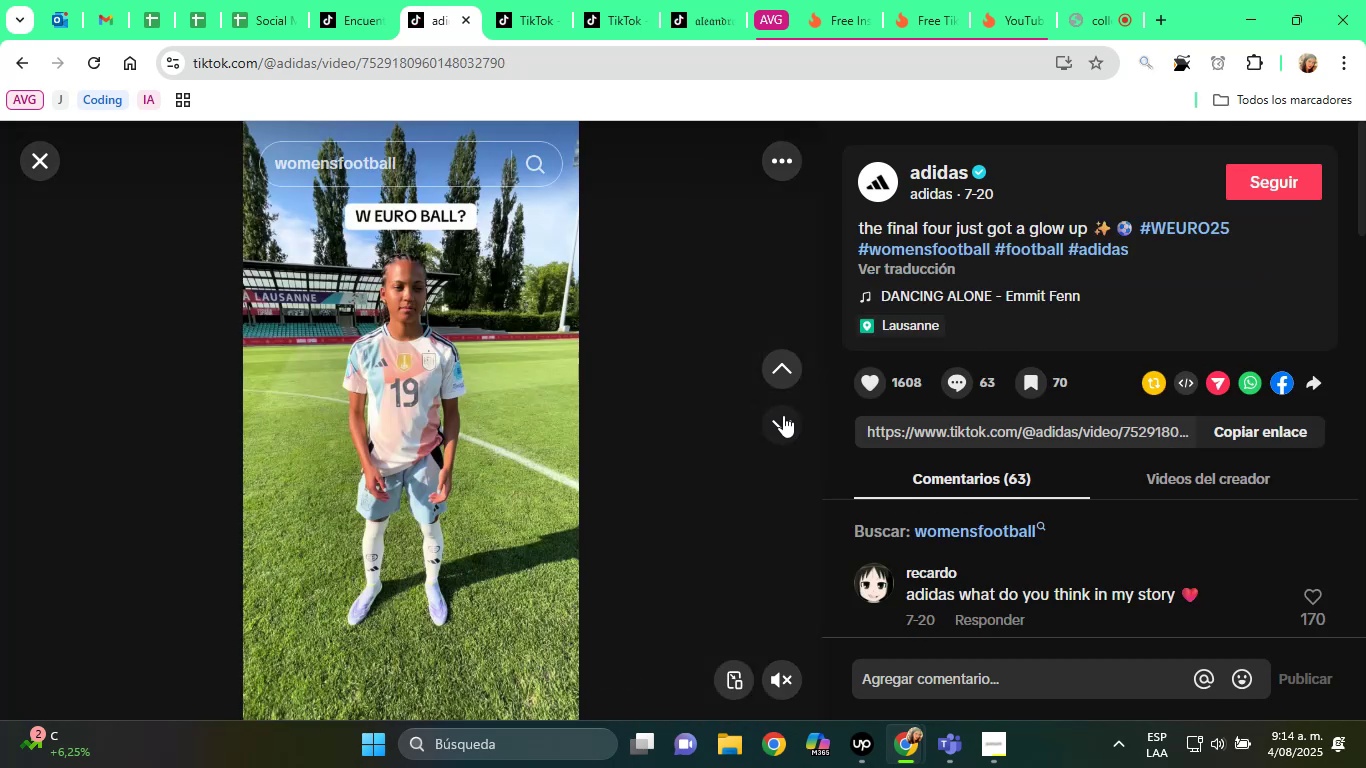 
left_click([783, 415])
 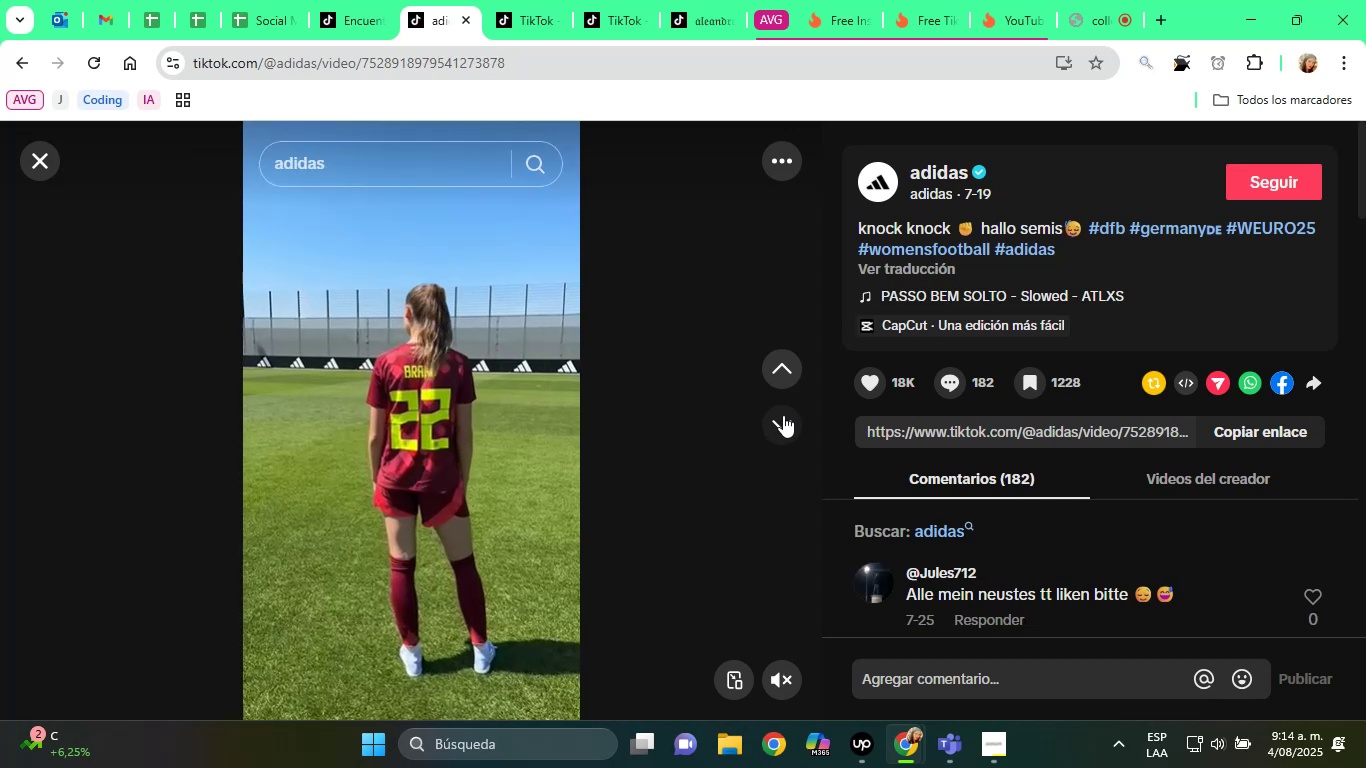 
left_click([783, 415])
 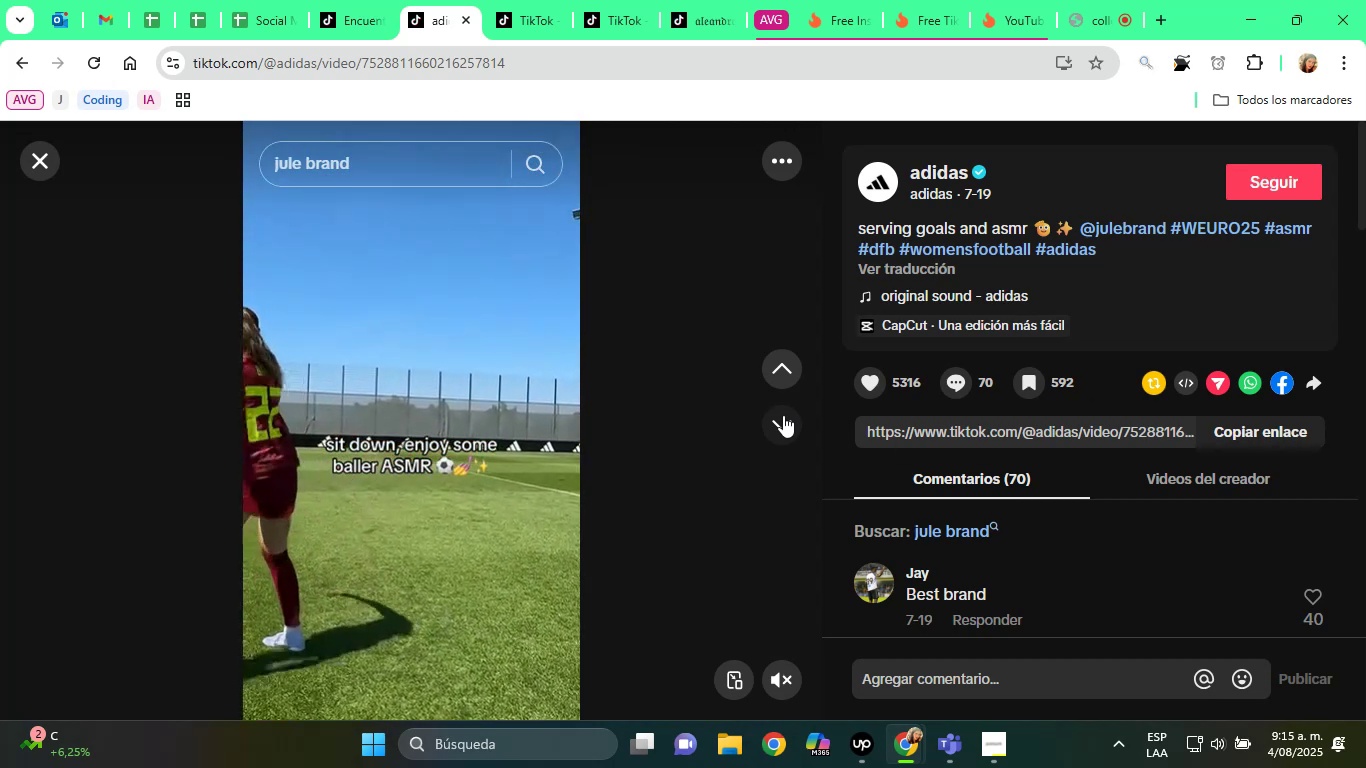 
wait(30.83)
 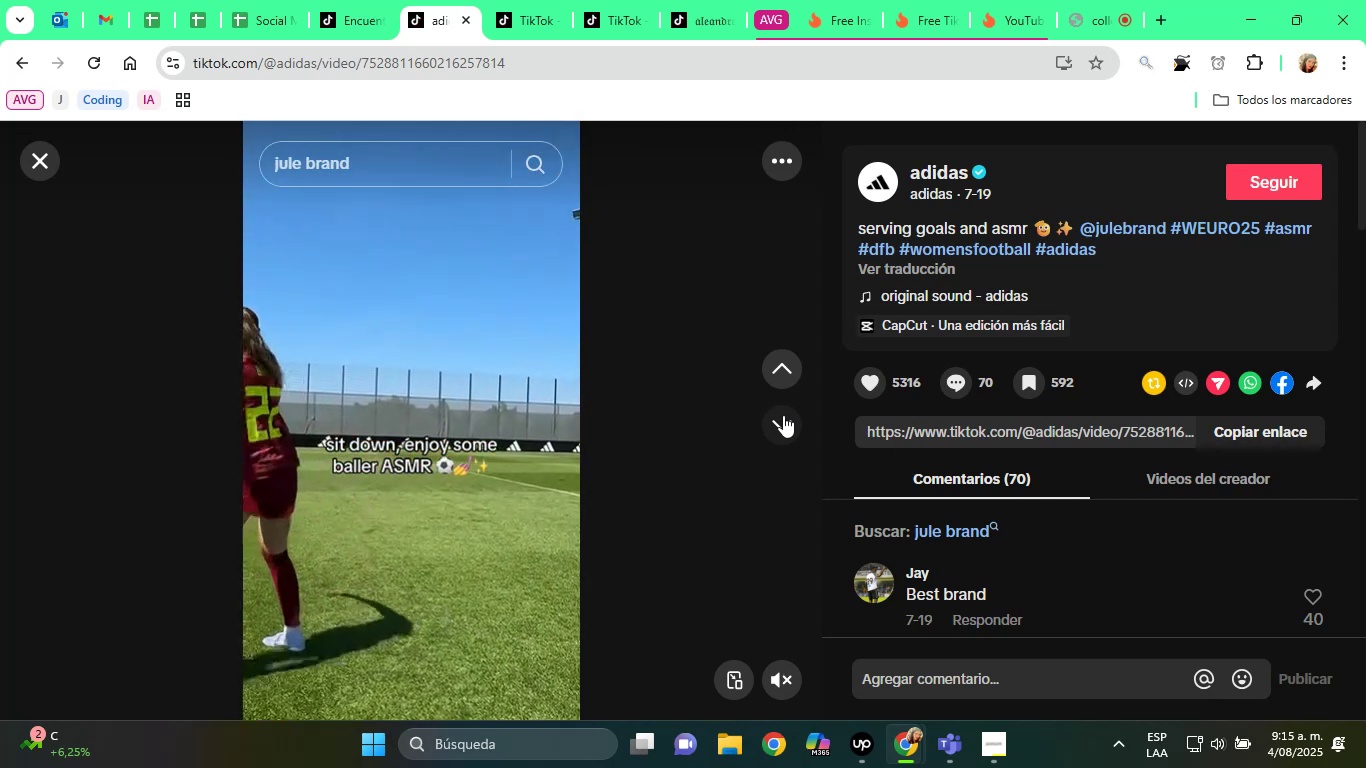 
right_click([1102, 225])
 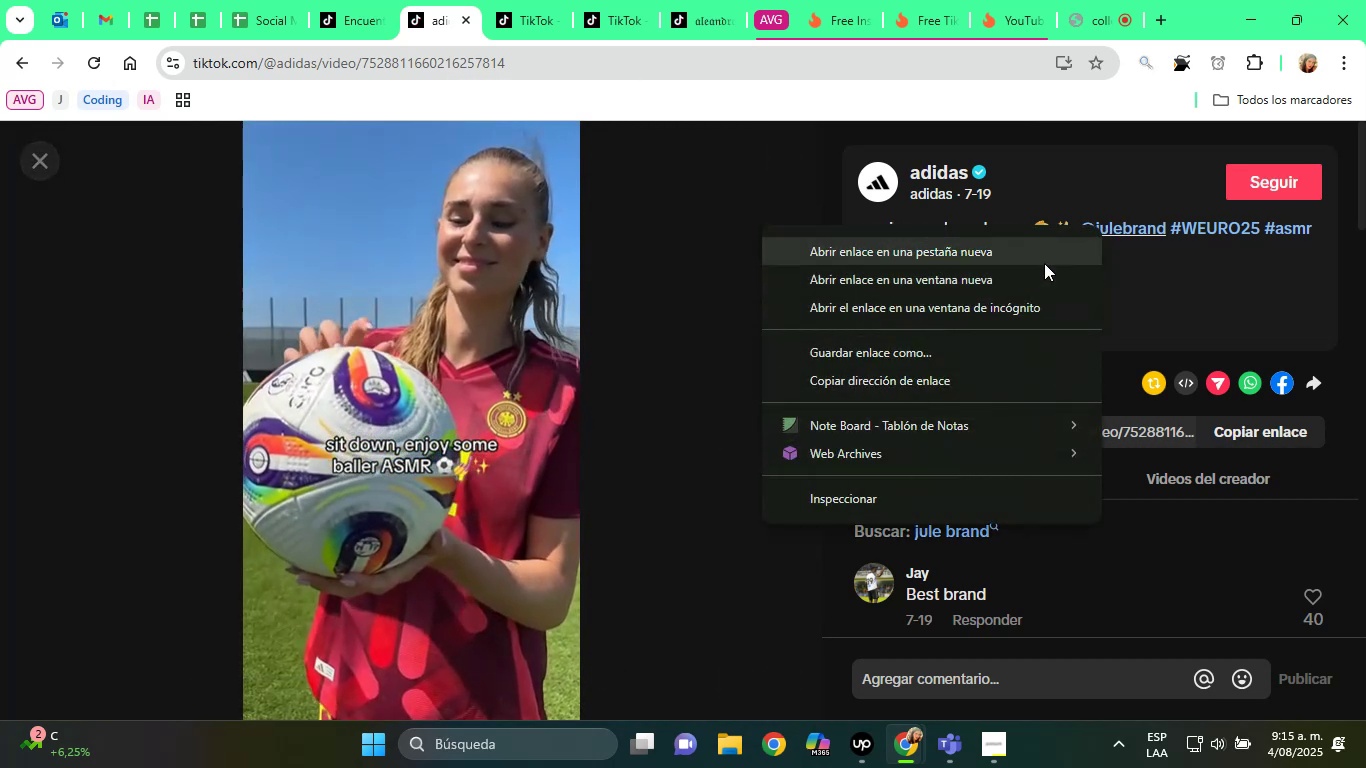 
left_click([1037, 261])
 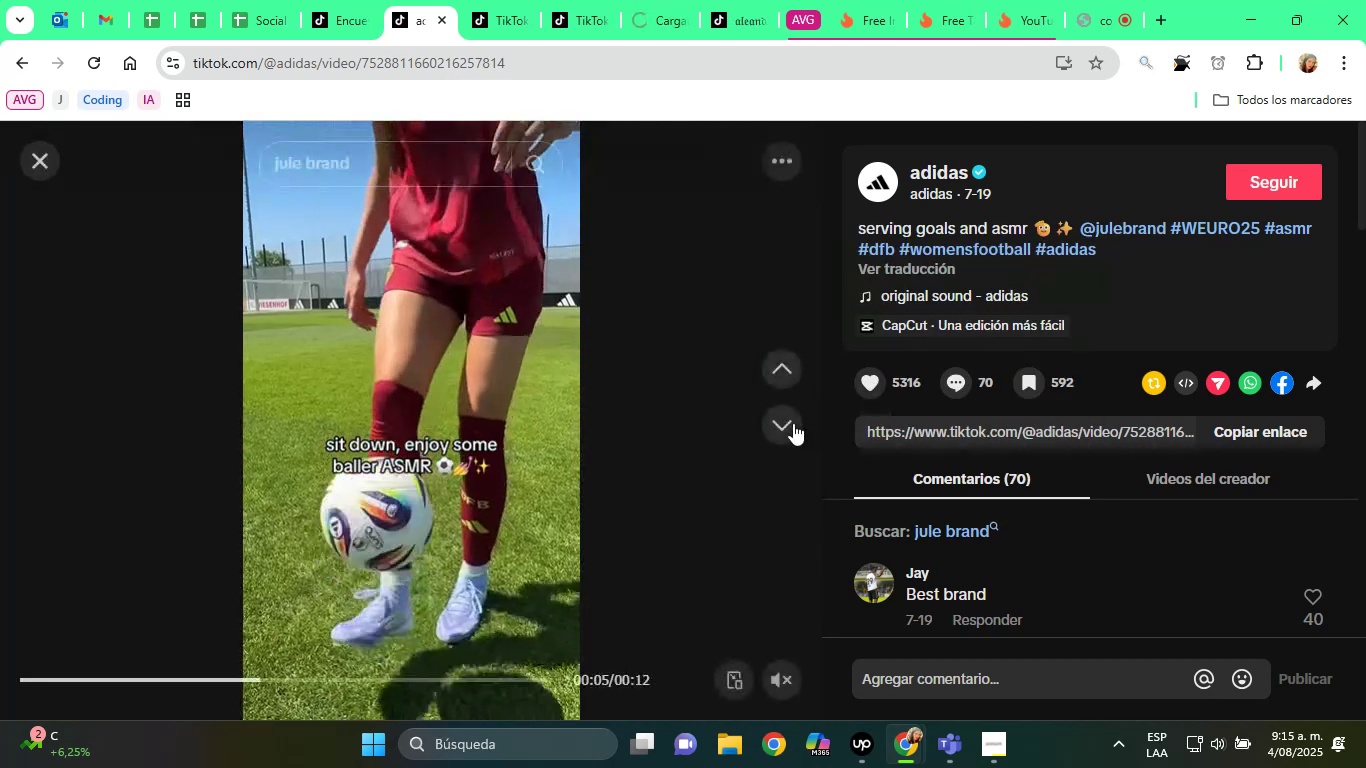 
left_click([789, 424])
 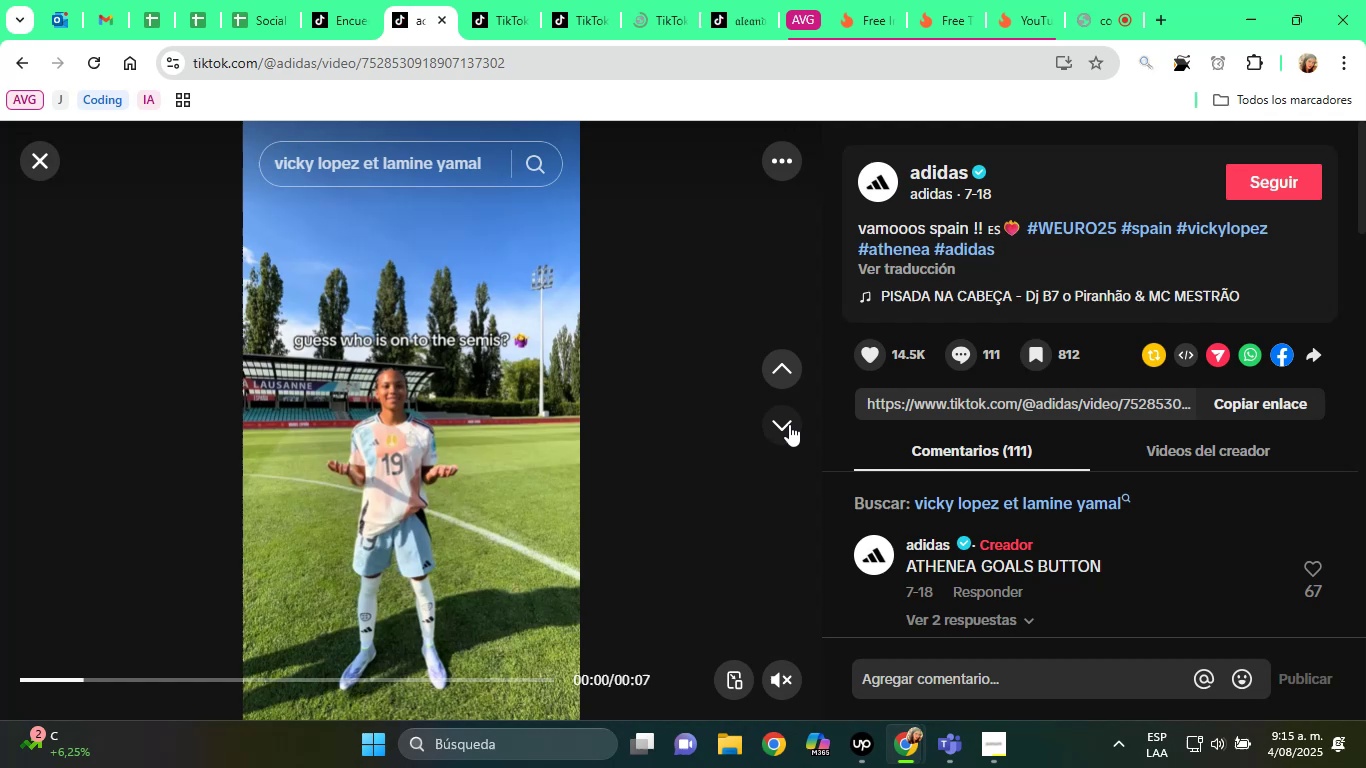 
wait(7.12)
 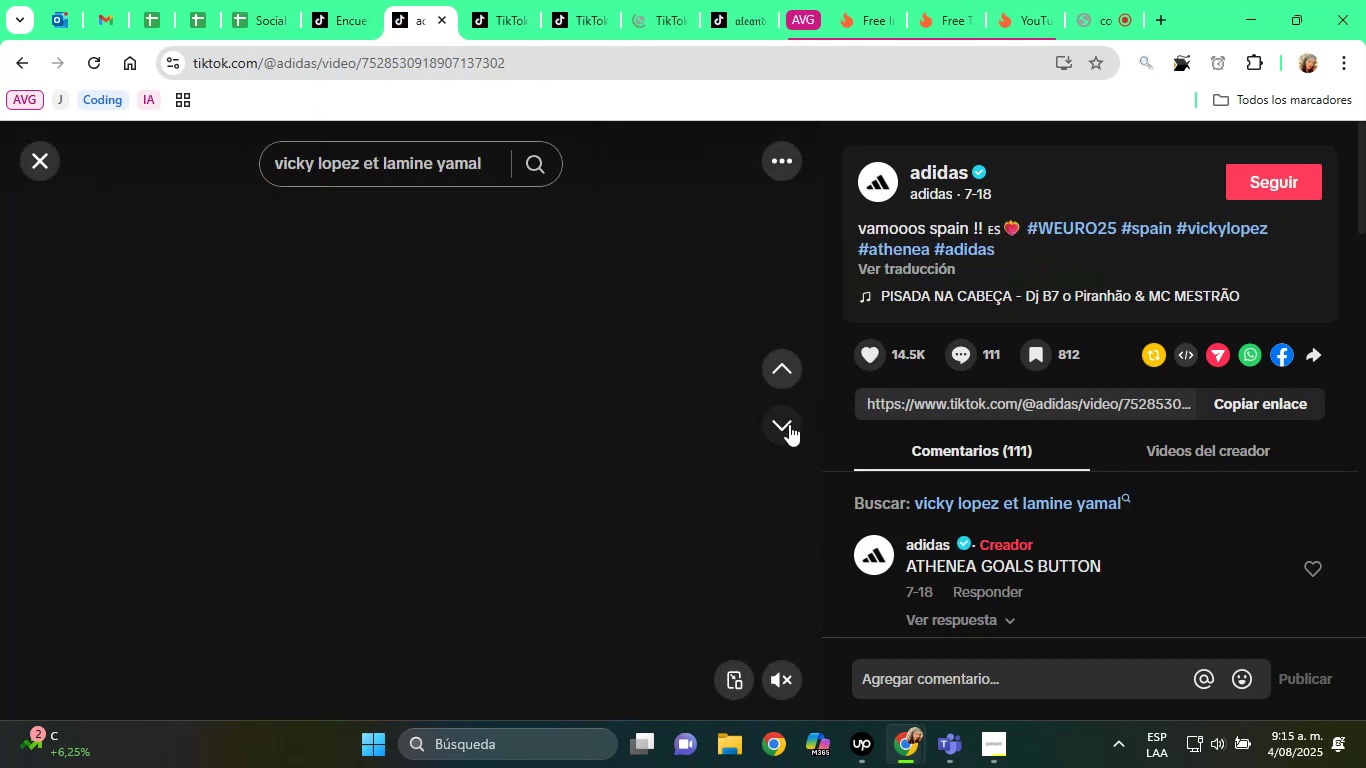 
left_click([789, 424])
 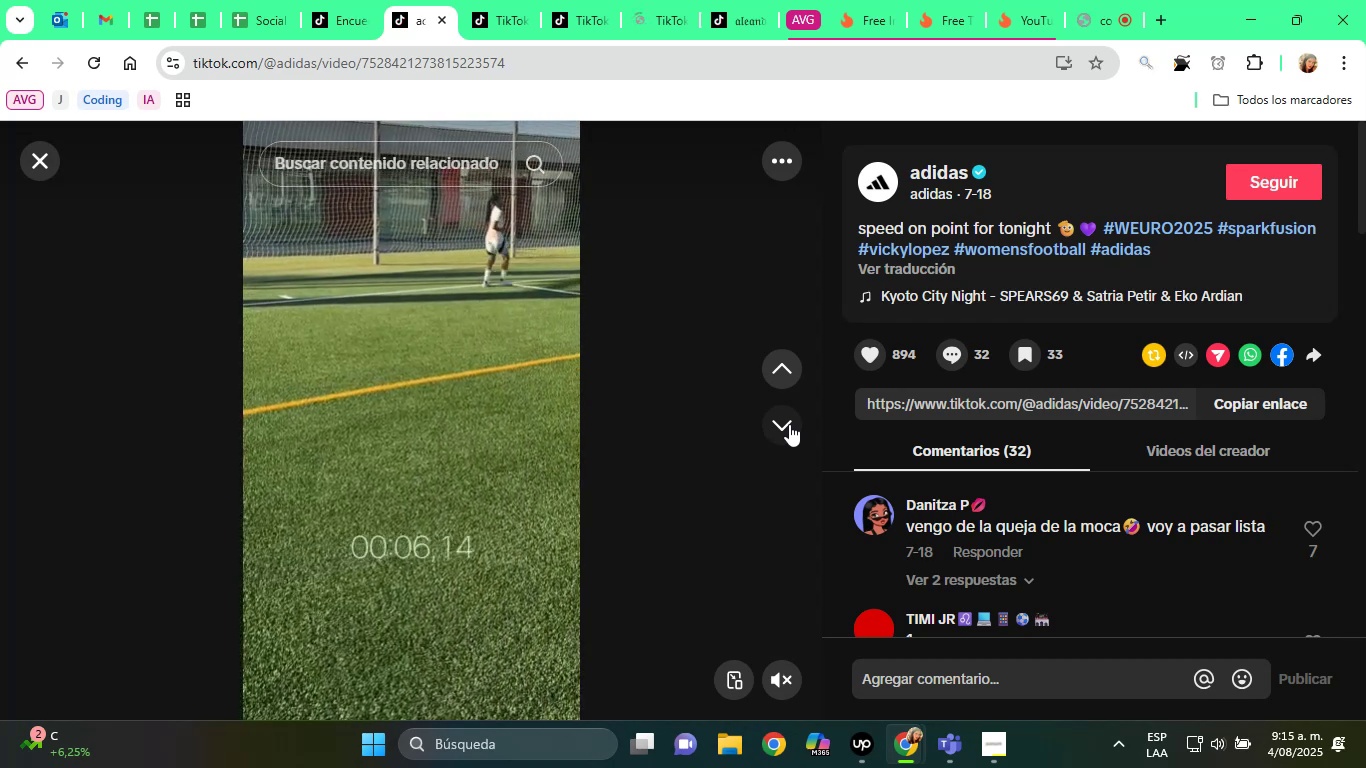 
wait(14.54)
 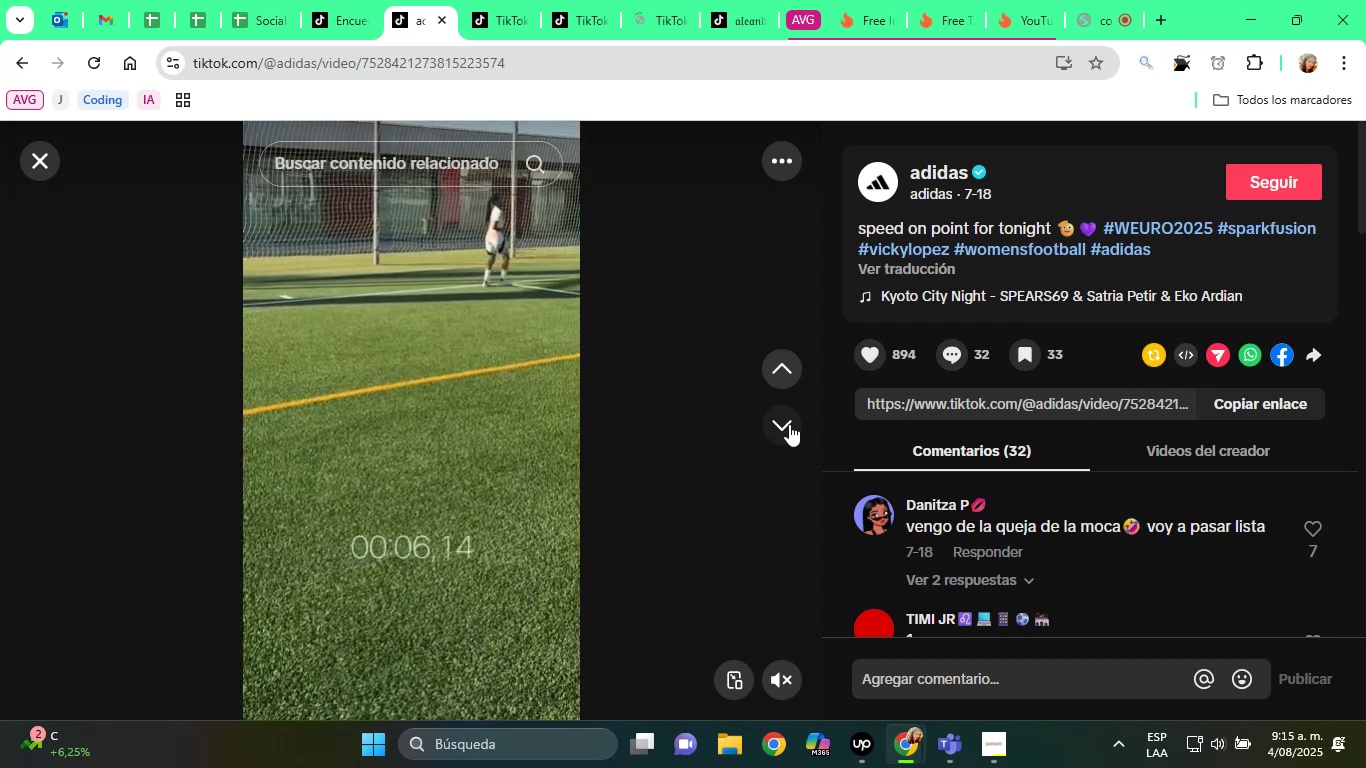 
left_click([785, 430])
 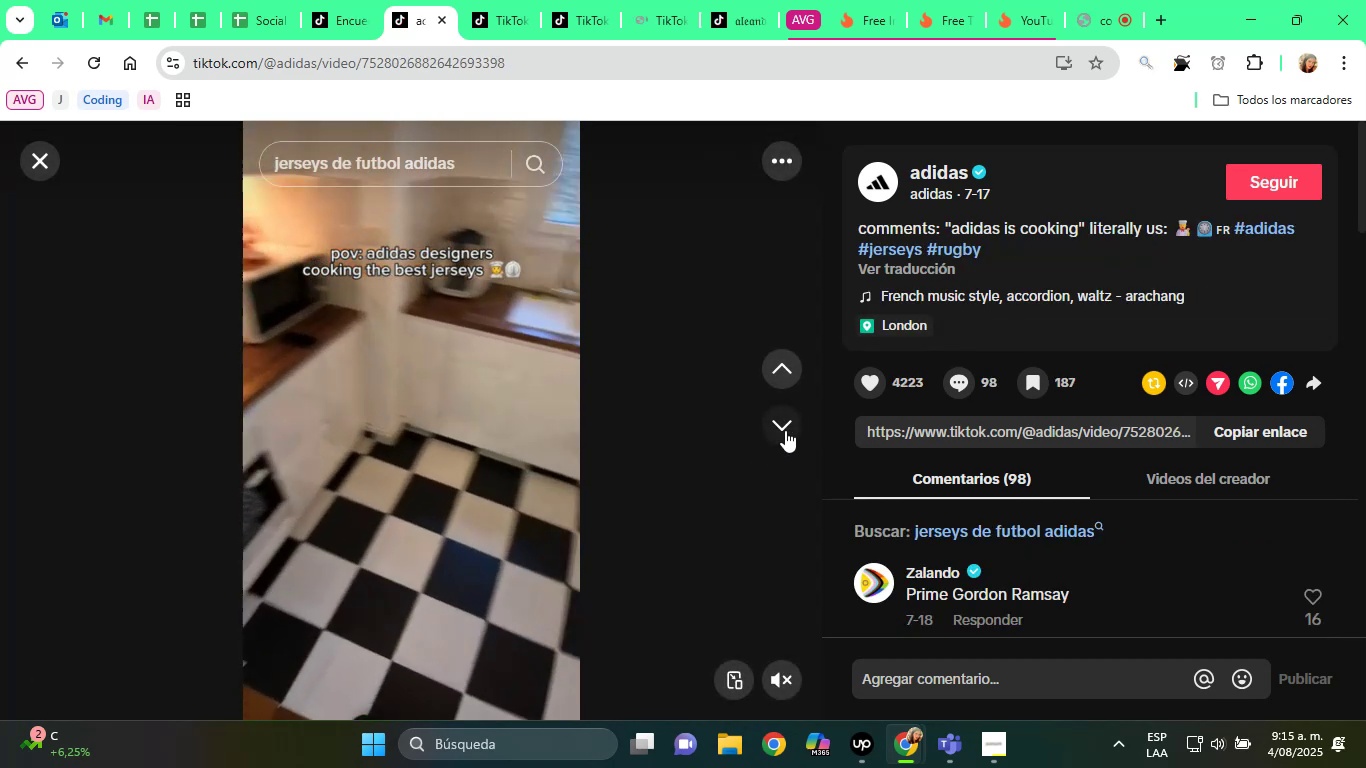 
left_click([785, 430])
 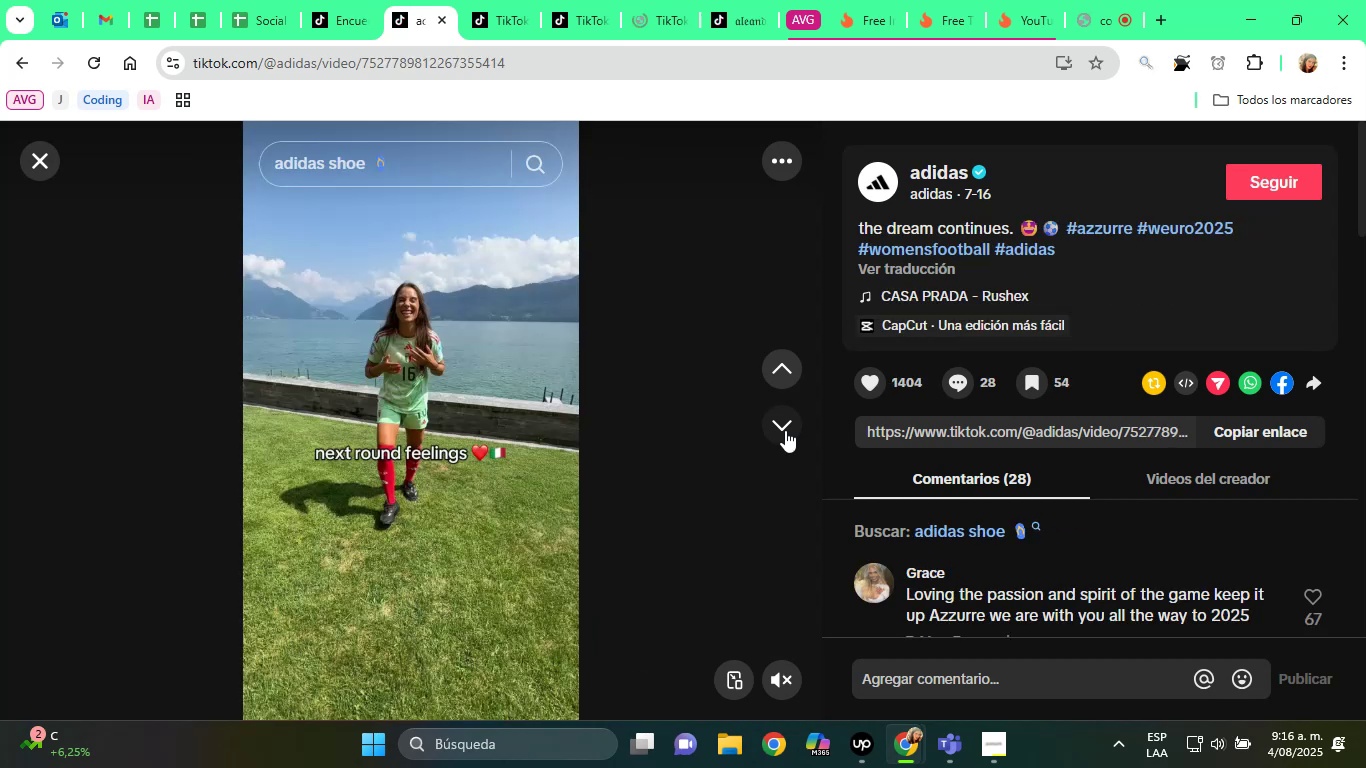 
left_click([785, 430])
 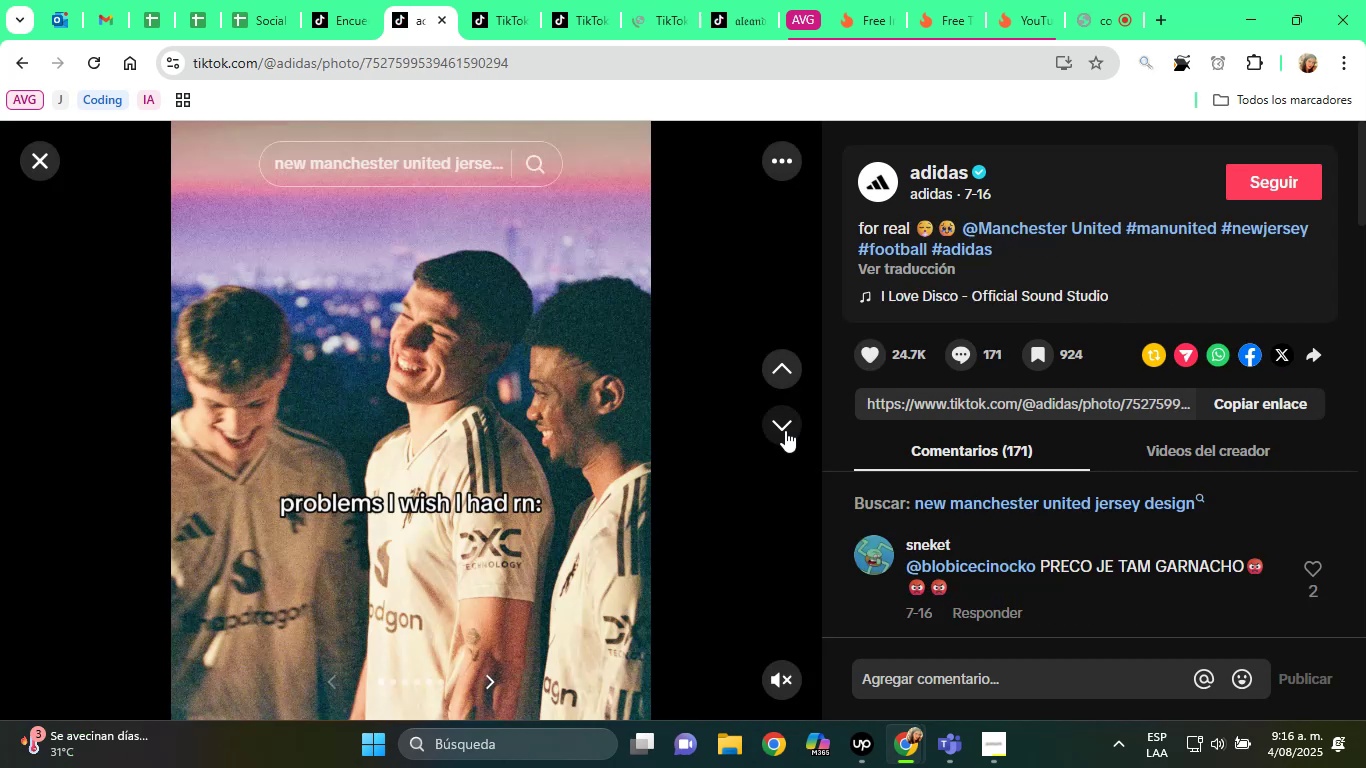 
left_click([785, 430])
 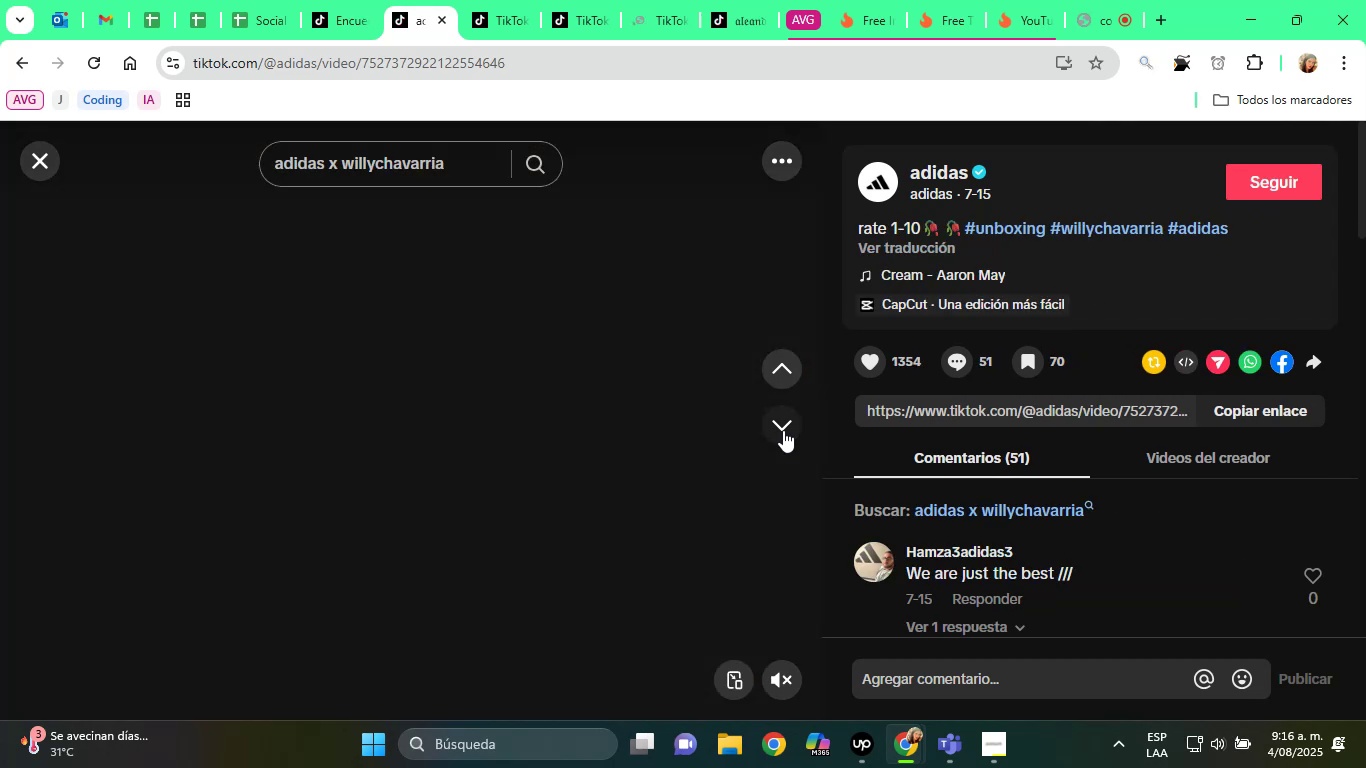 
wait(8.06)
 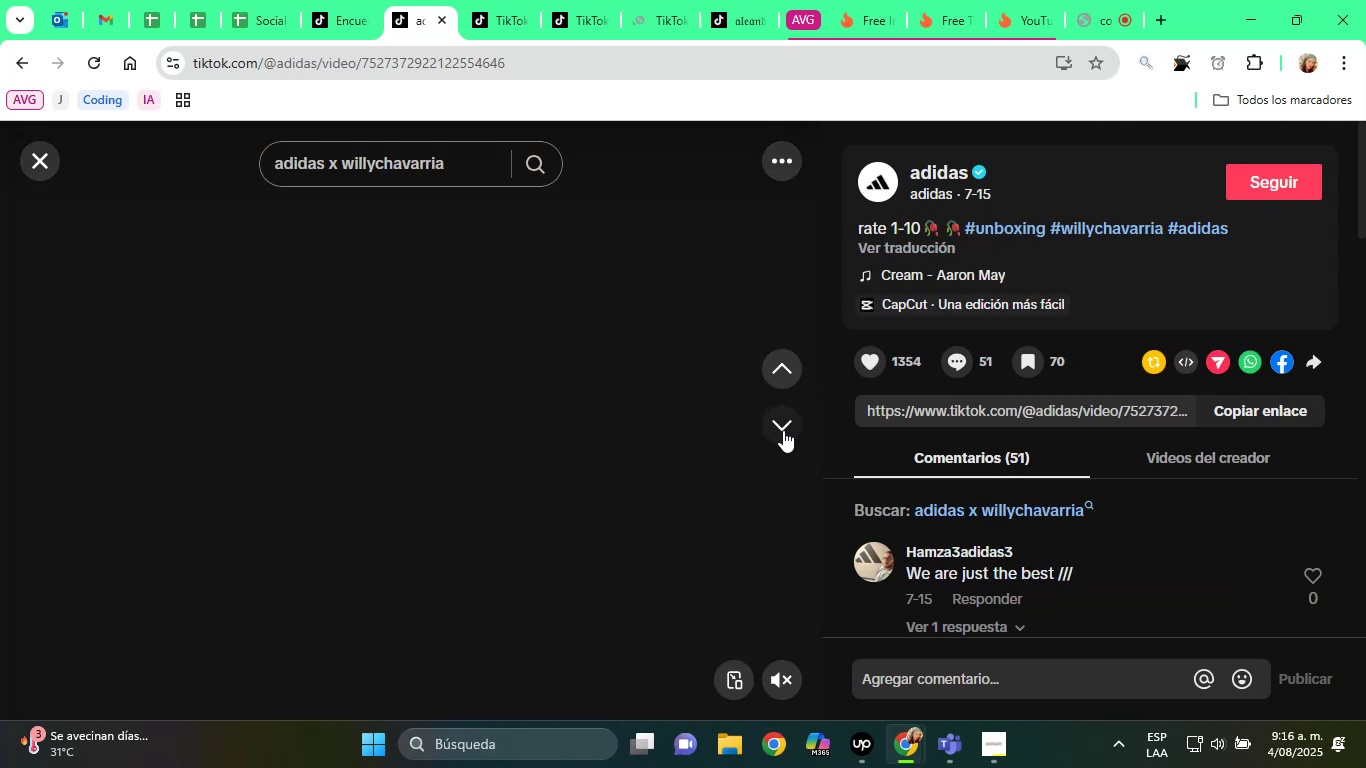 
left_click([783, 430])
 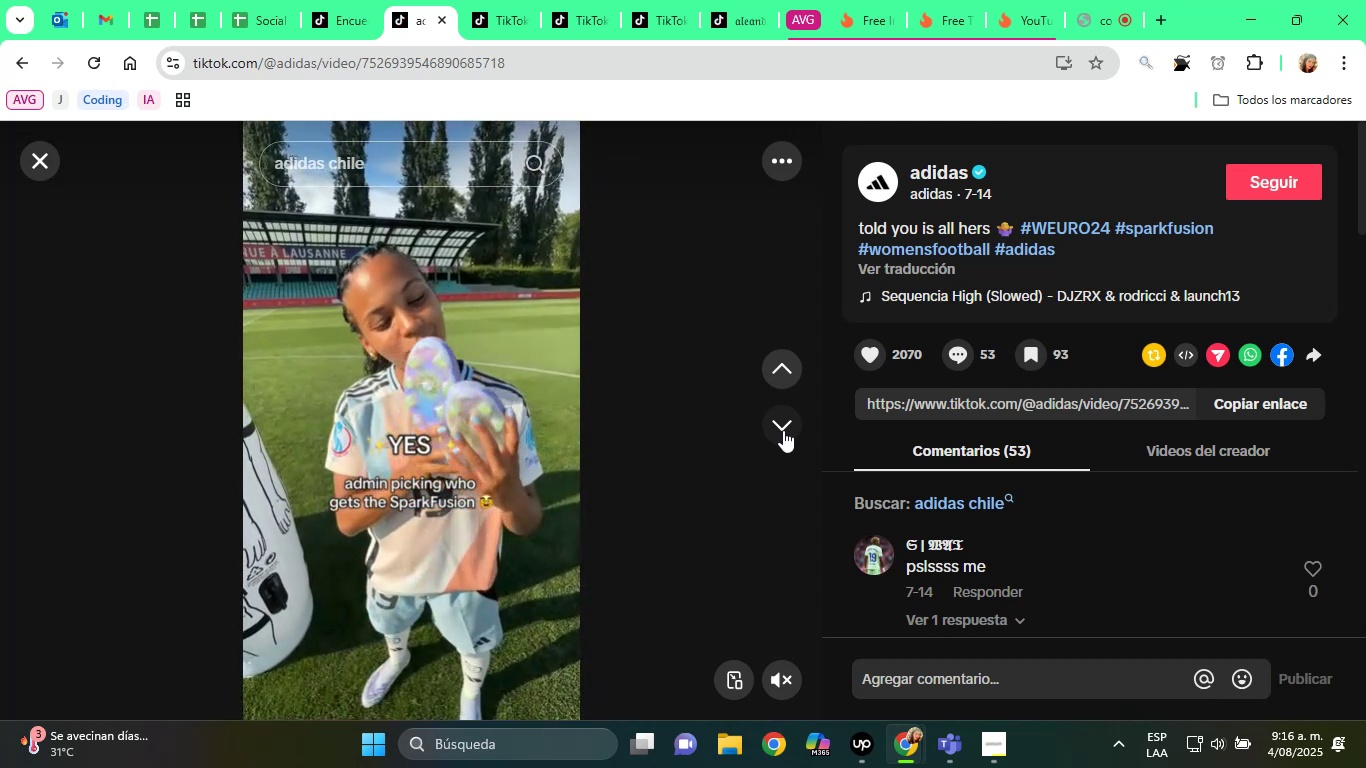 
wait(17.64)
 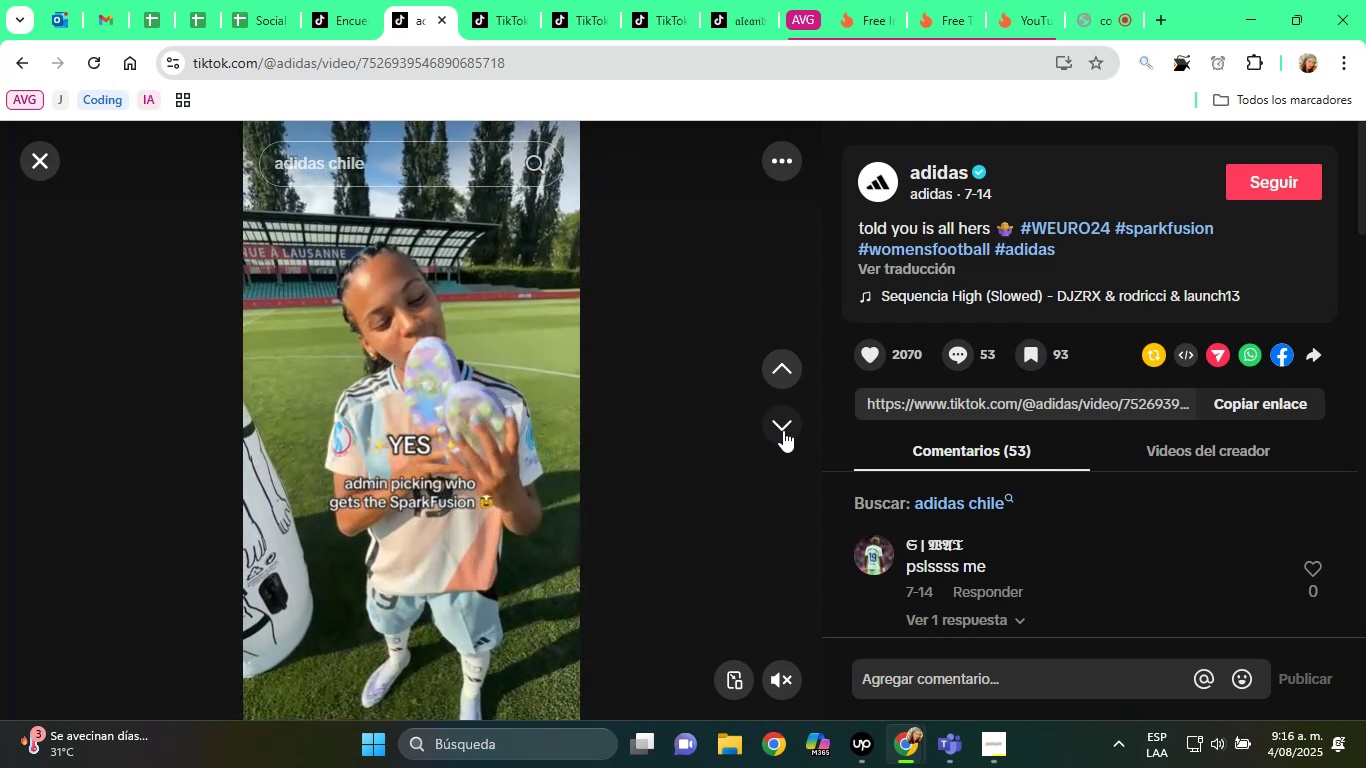 
left_click([783, 430])
 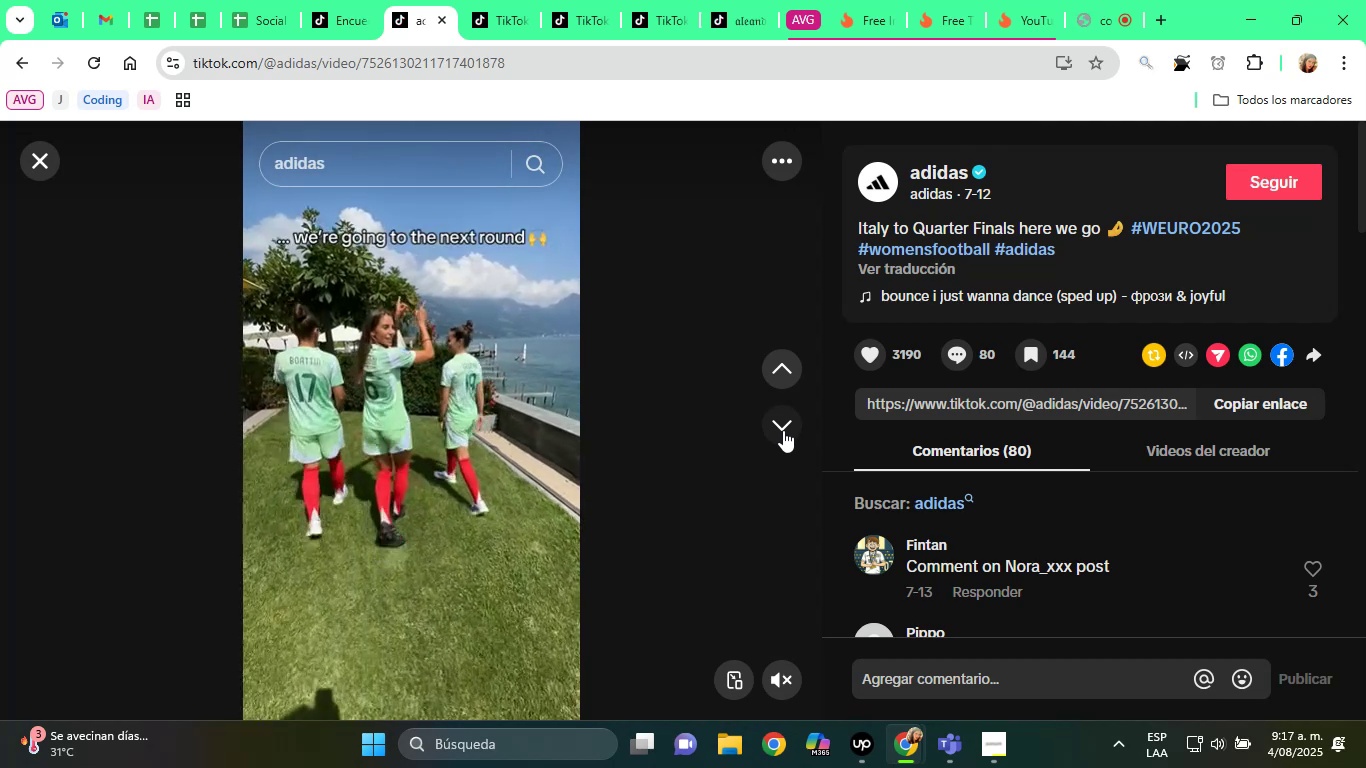 
wait(35.98)
 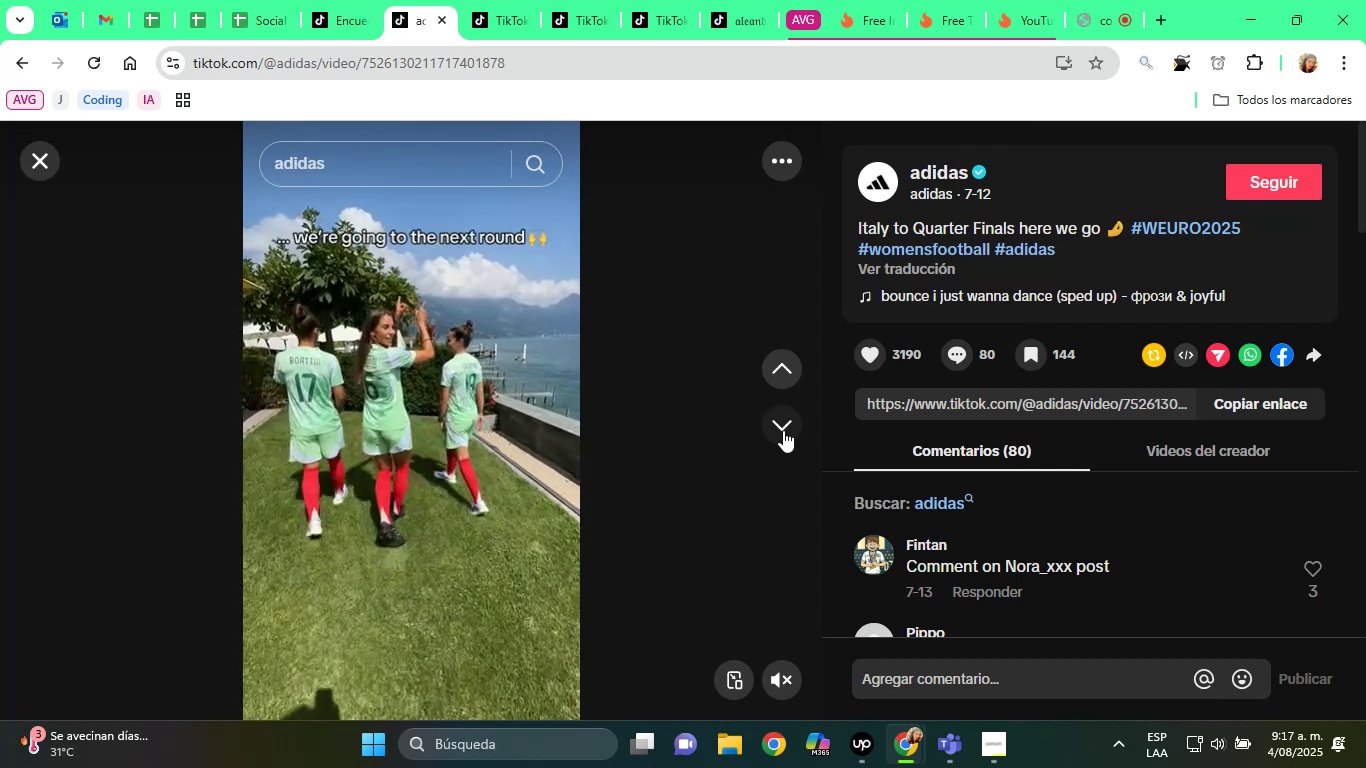 
left_click([783, 430])
 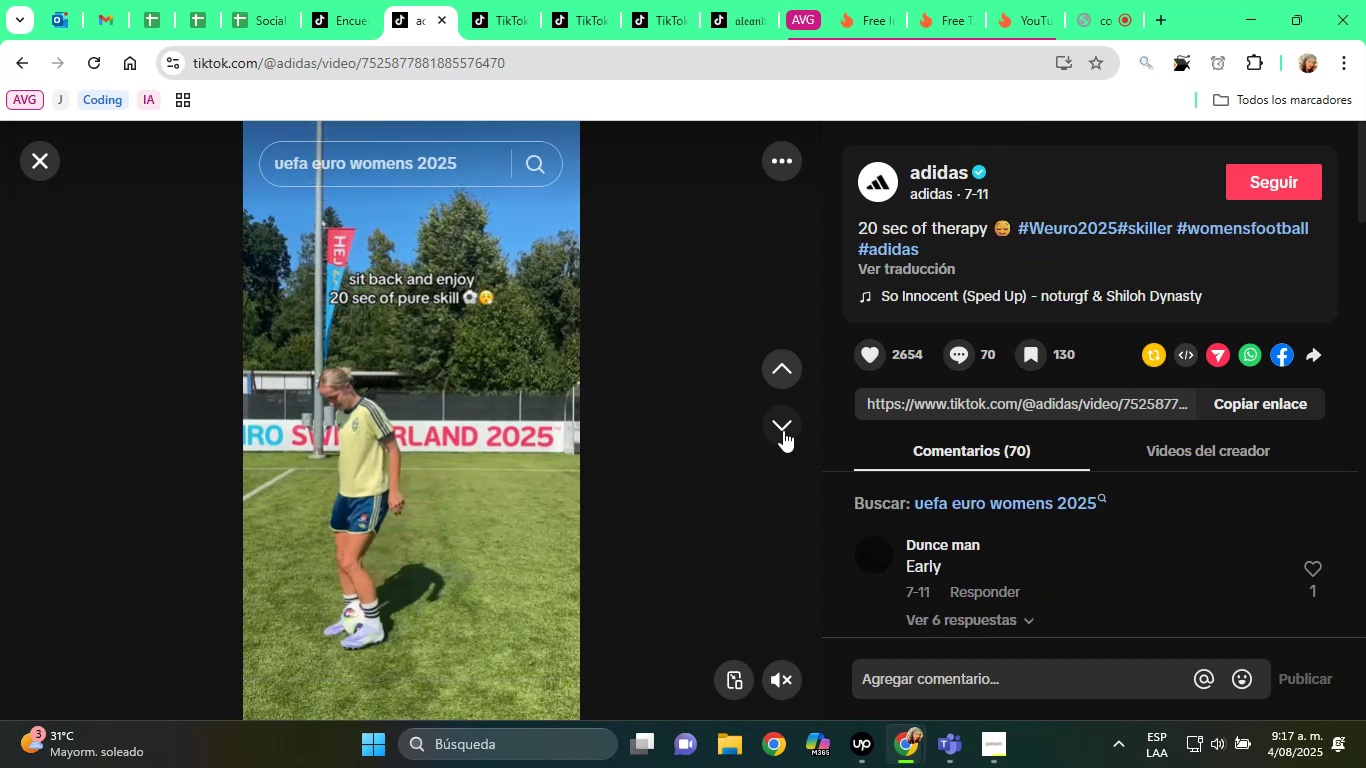 
wait(6.75)
 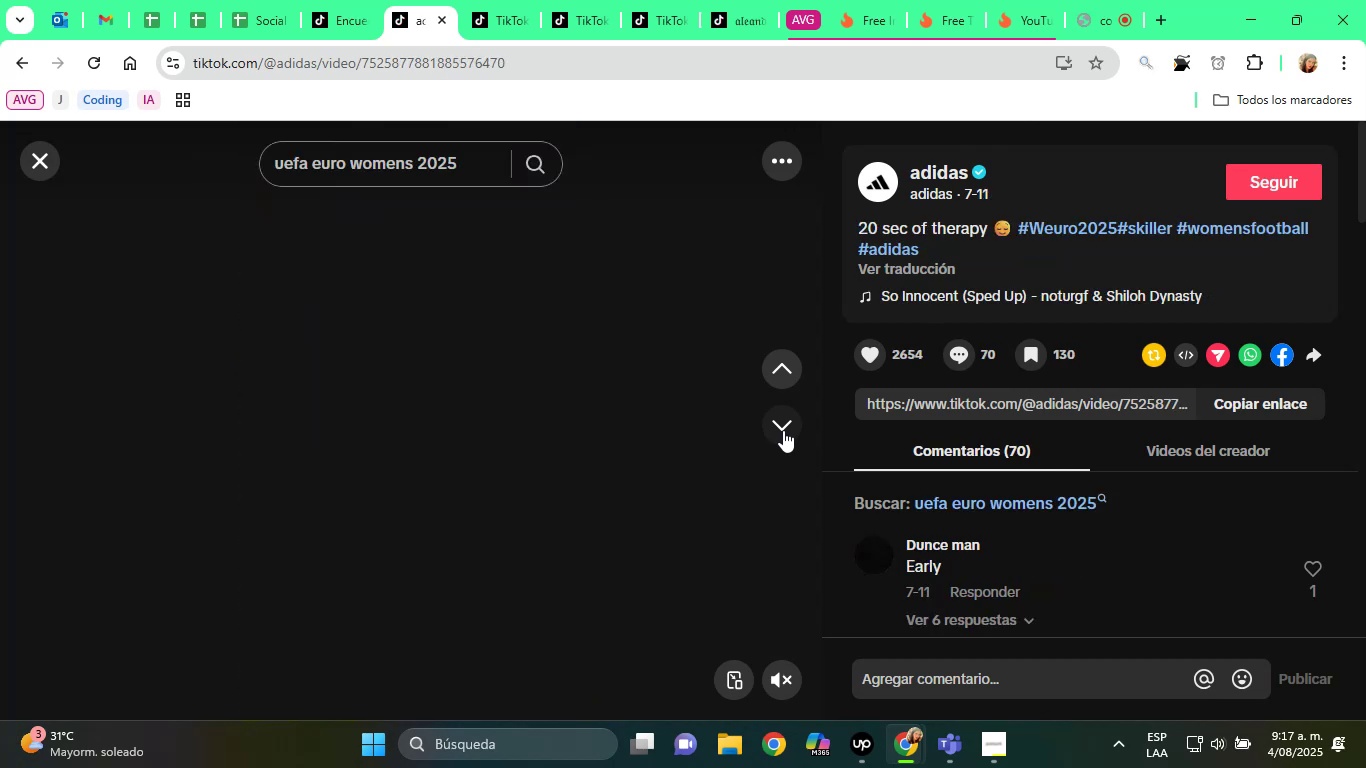 
left_click([783, 430])
 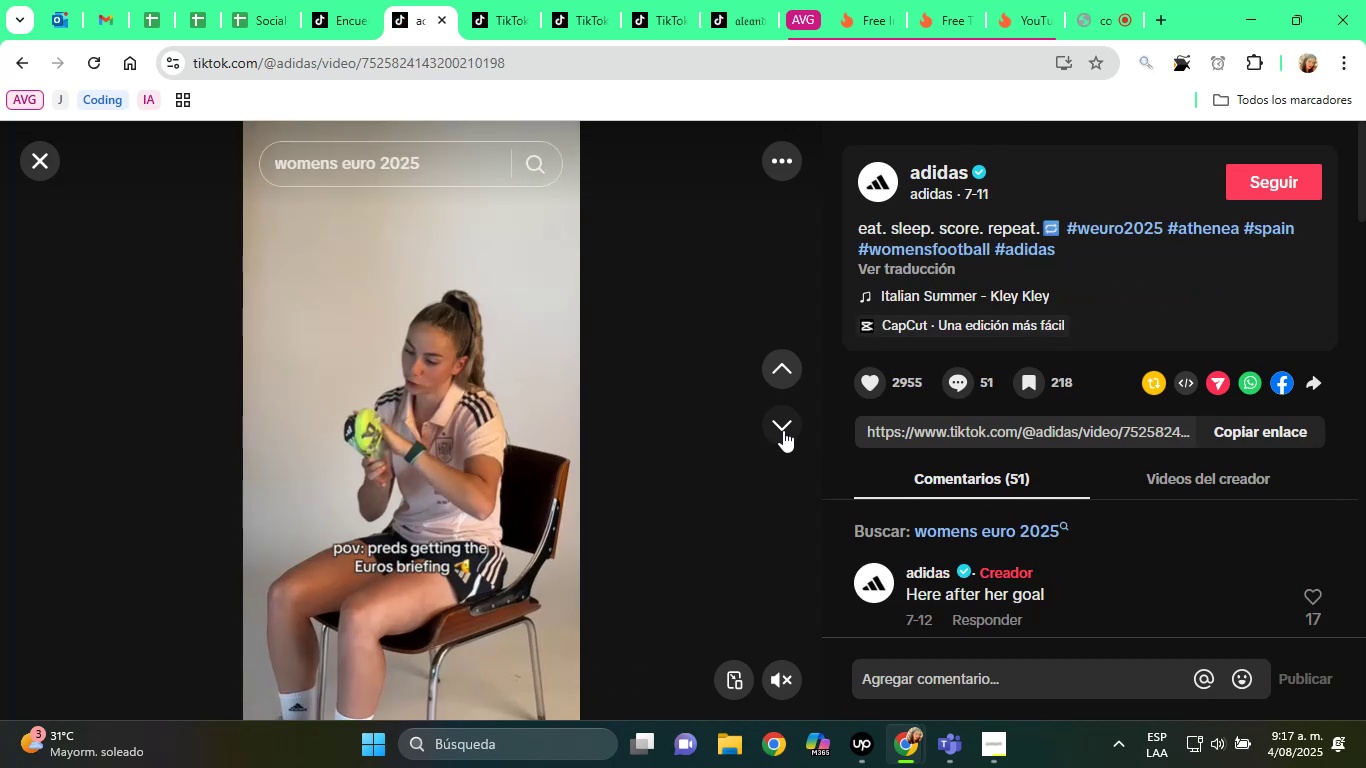 
left_click([783, 430])
 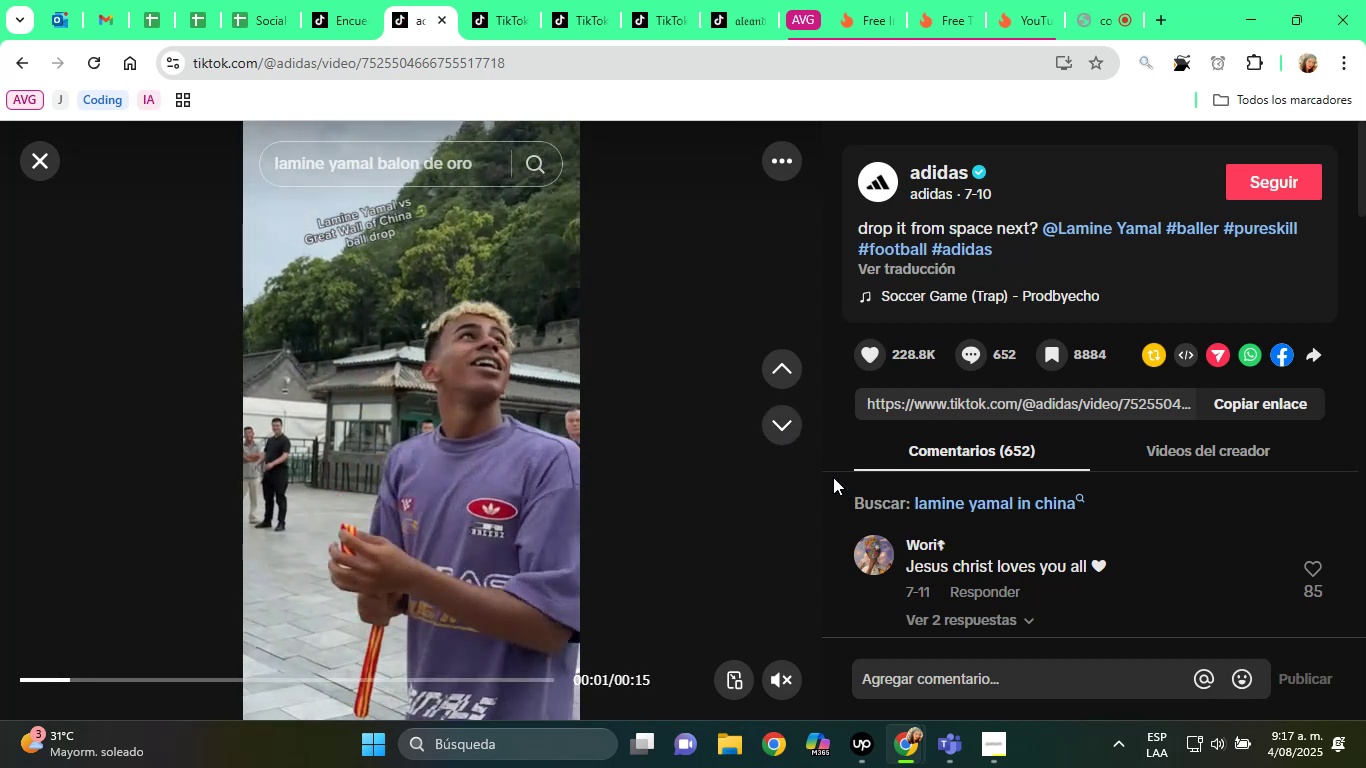 
left_click([778, 416])
 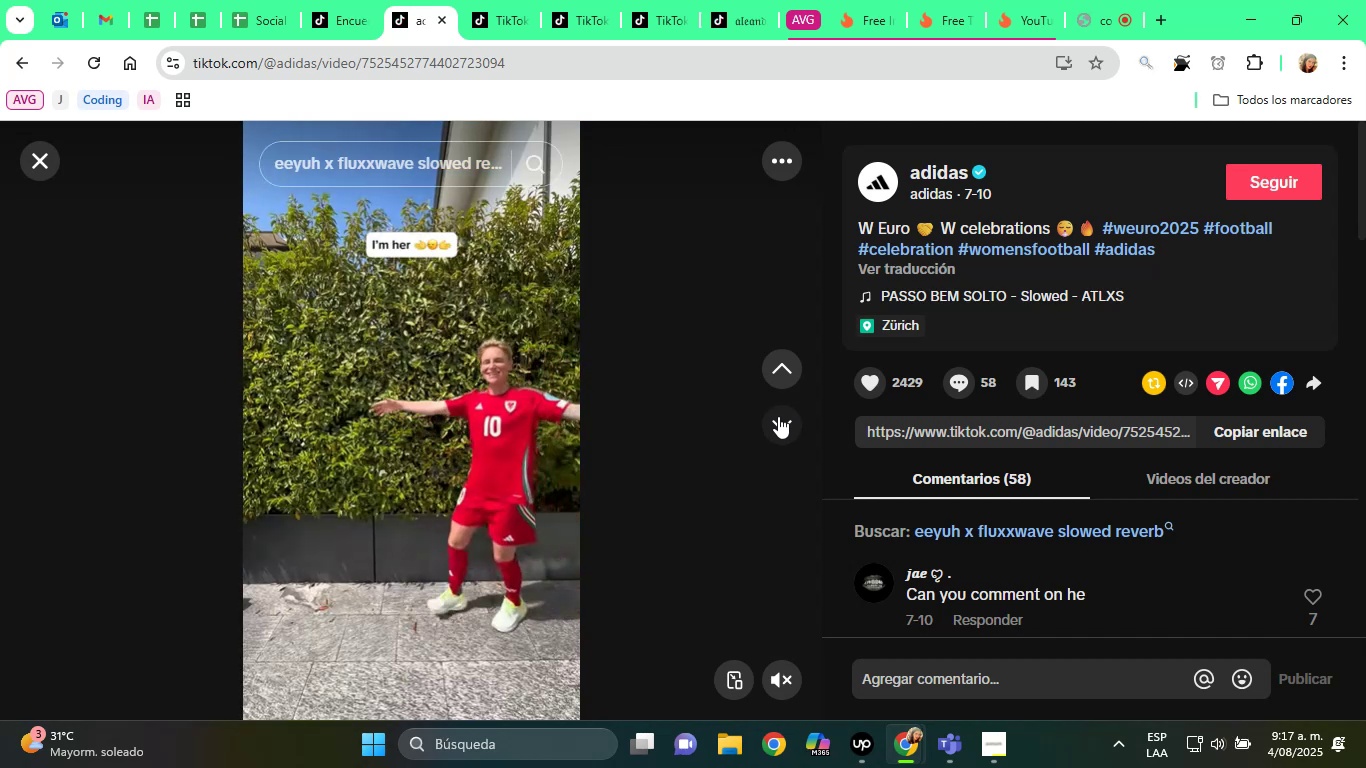 
wait(19.65)
 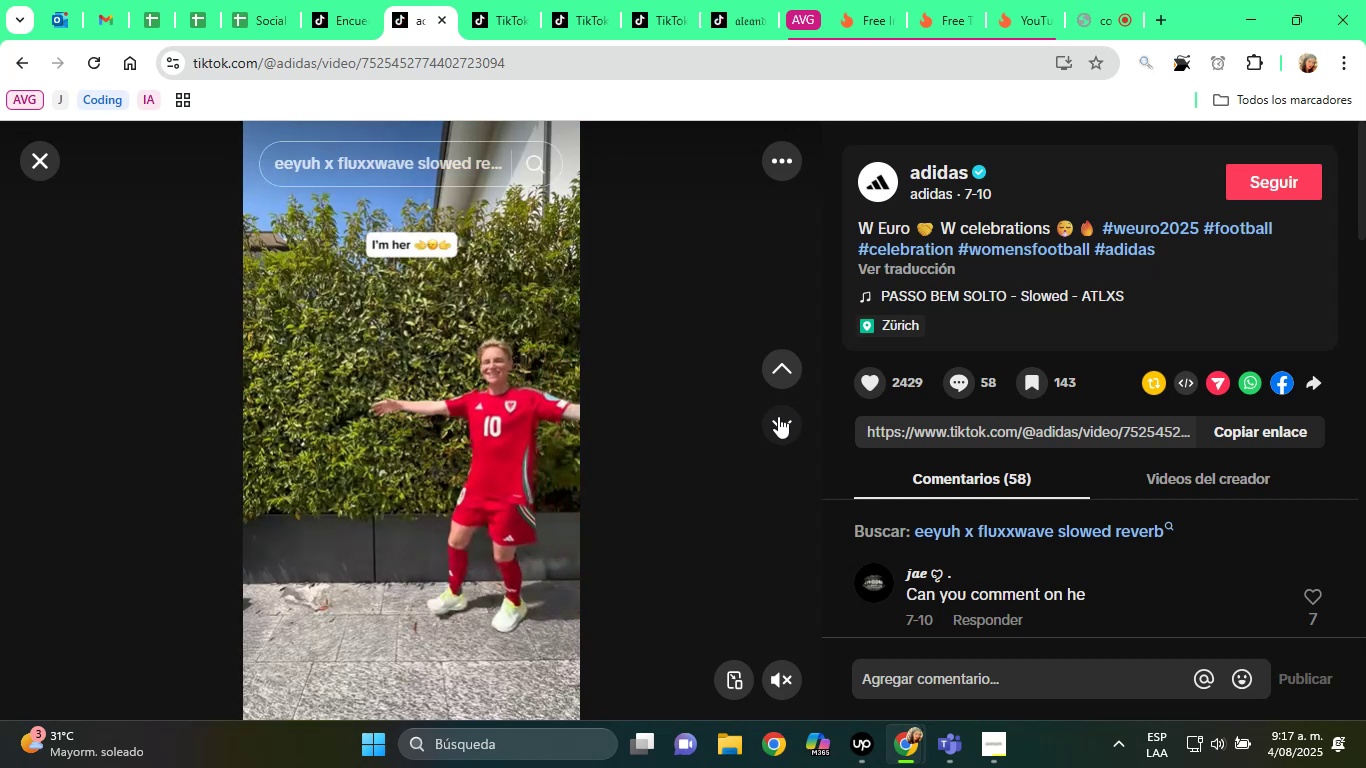 
left_click([778, 416])
 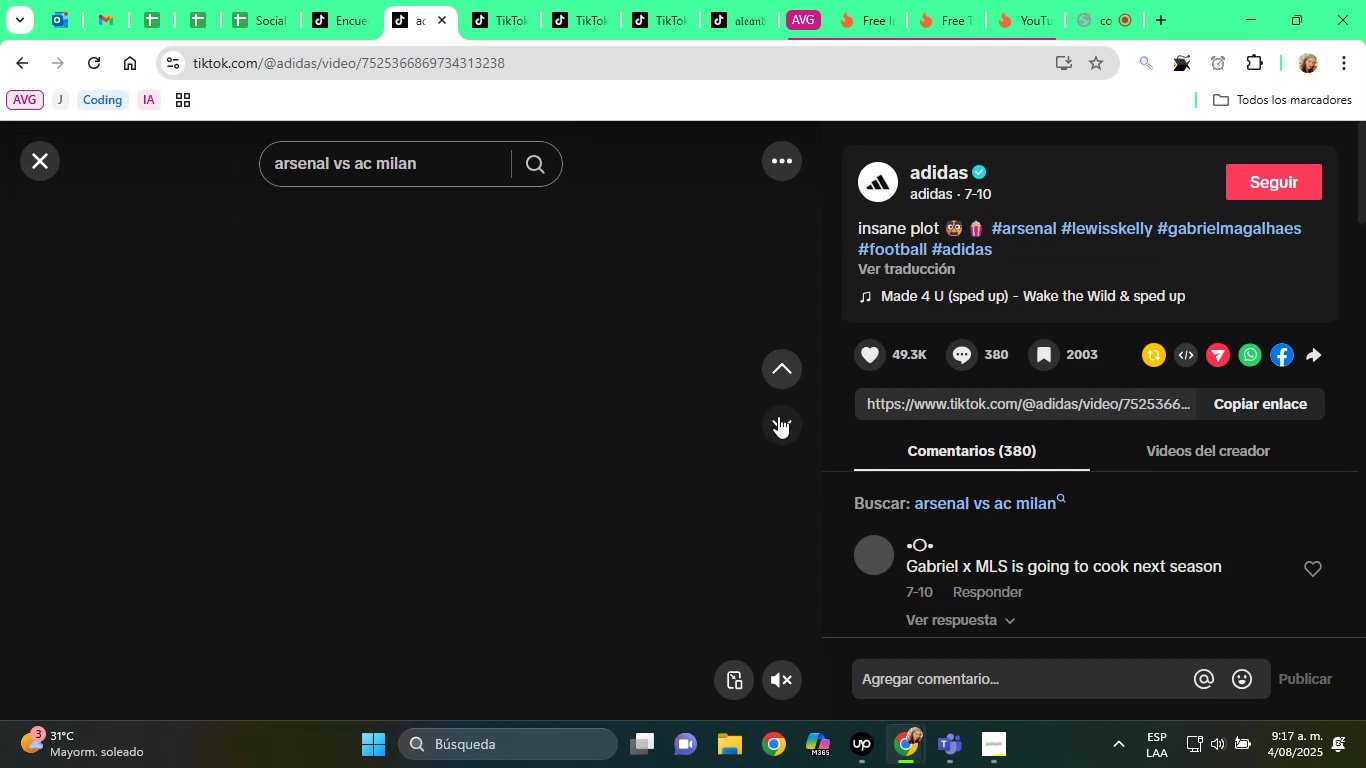 
left_click([778, 416])
 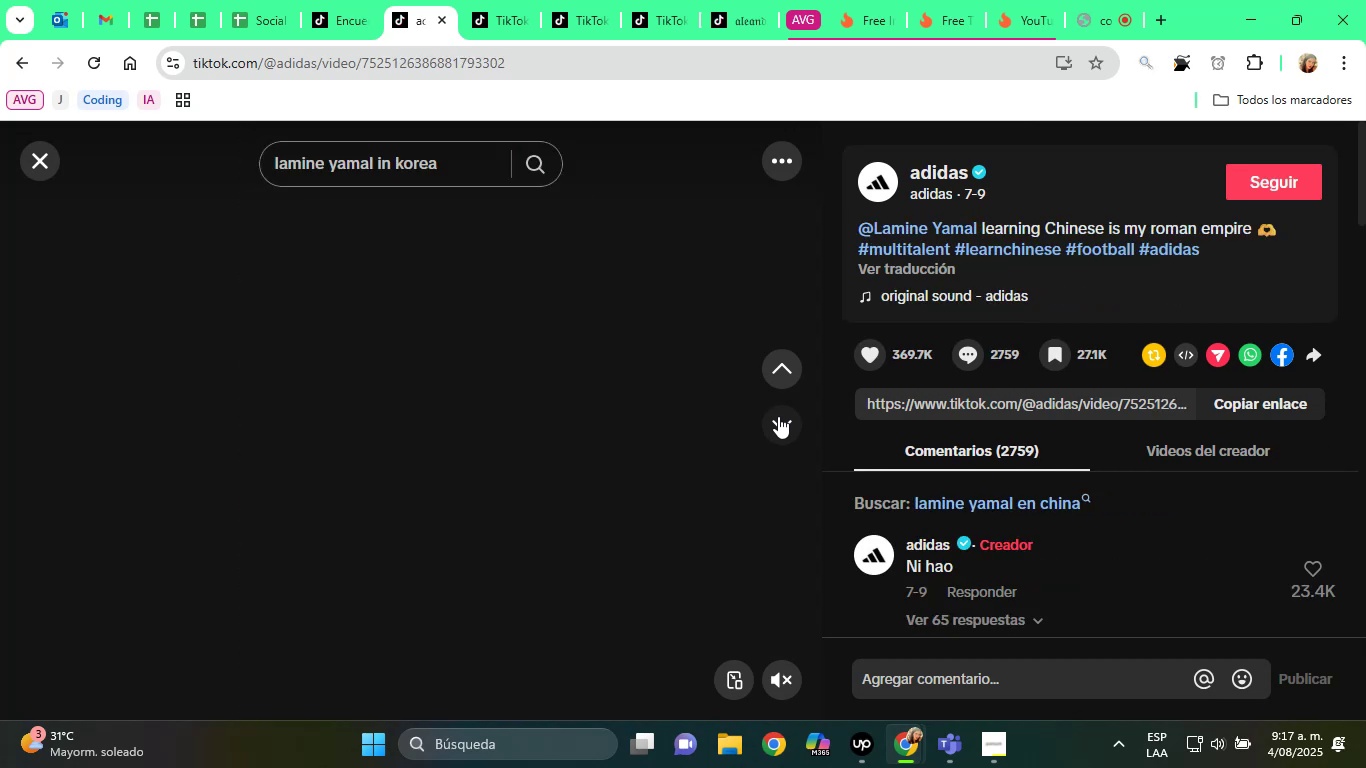 
left_click([778, 416])
 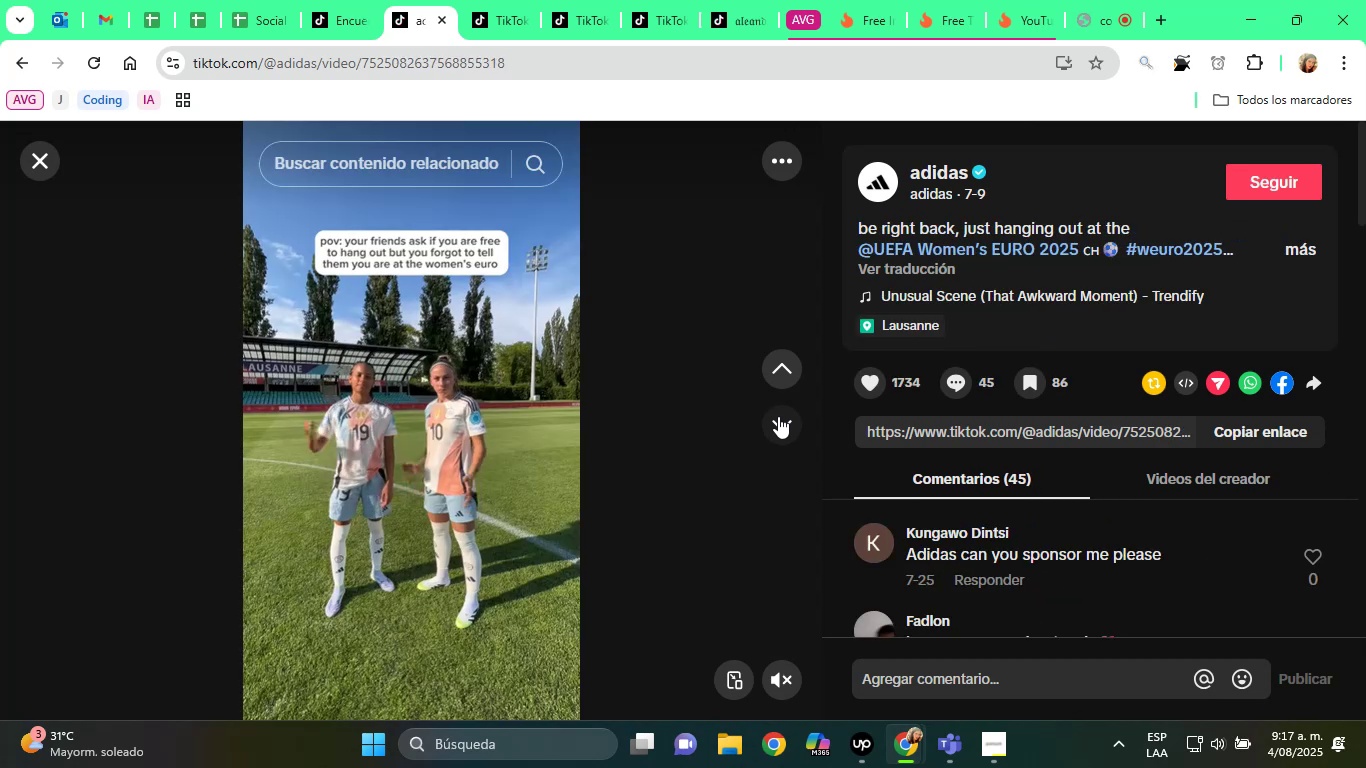 
left_click([778, 416])
 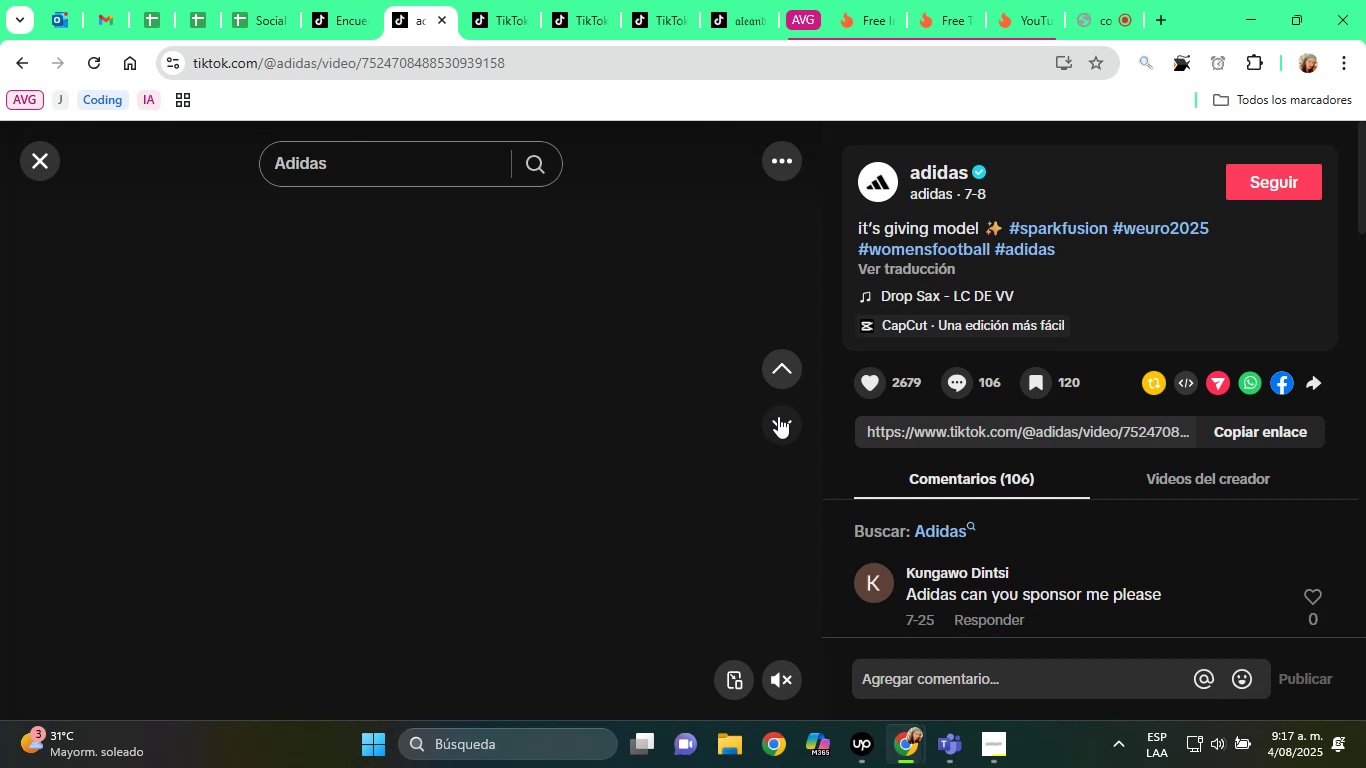 
left_click([778, 416])
 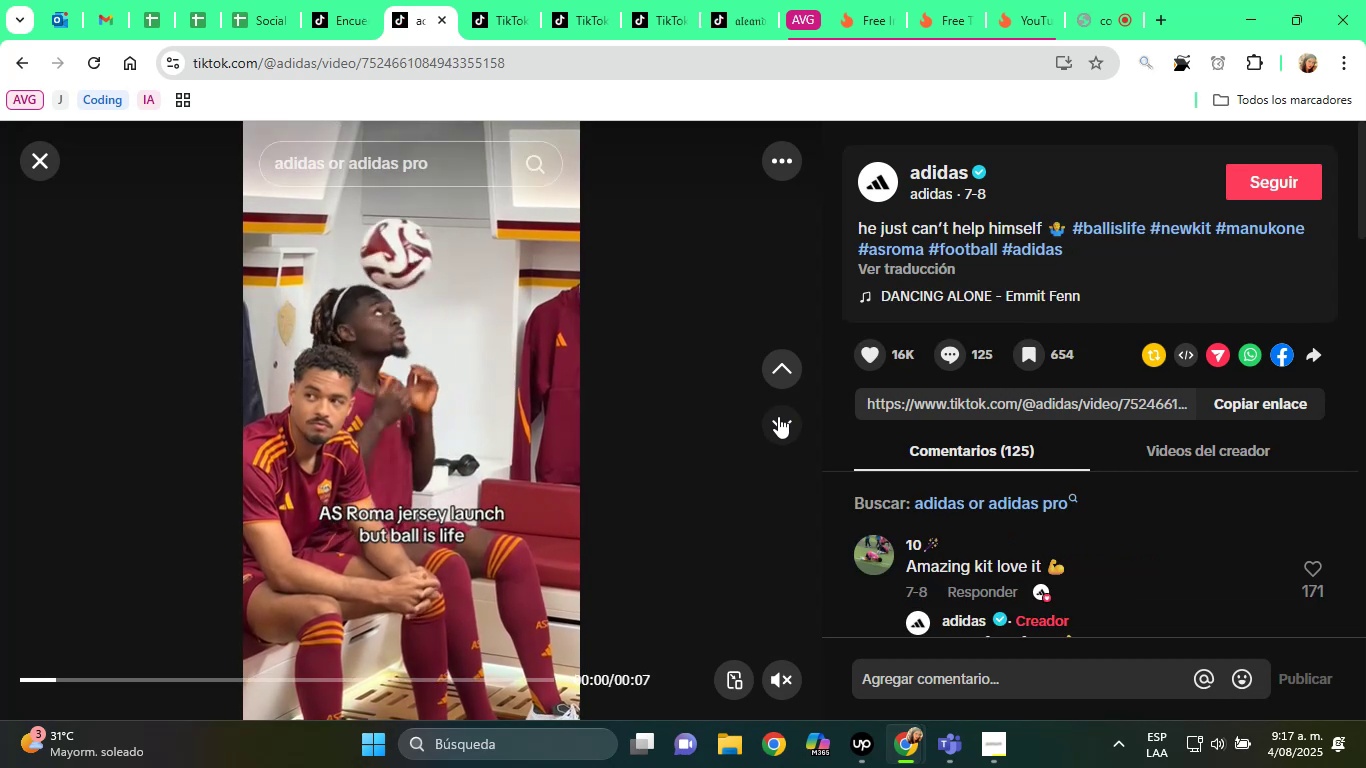 
left_click([778, 416])
 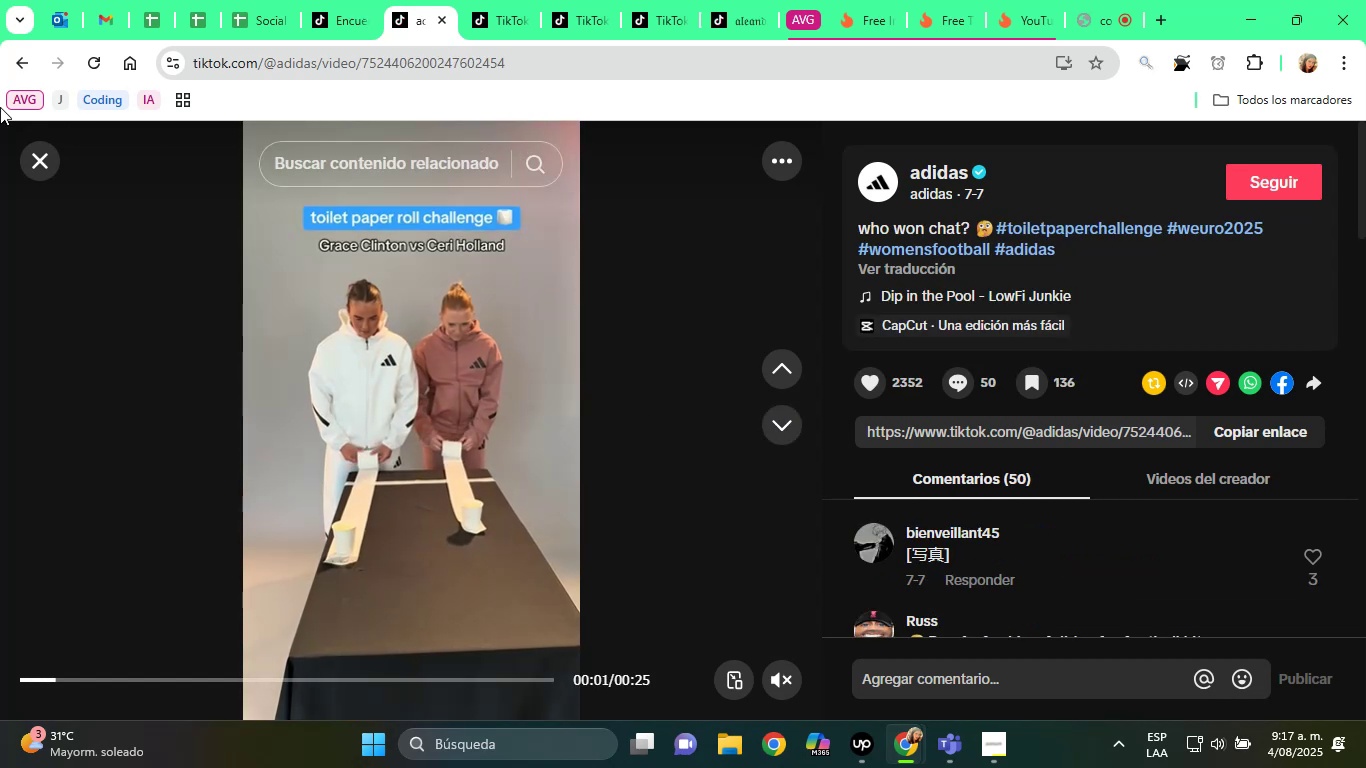 
left_click([51, 178])
 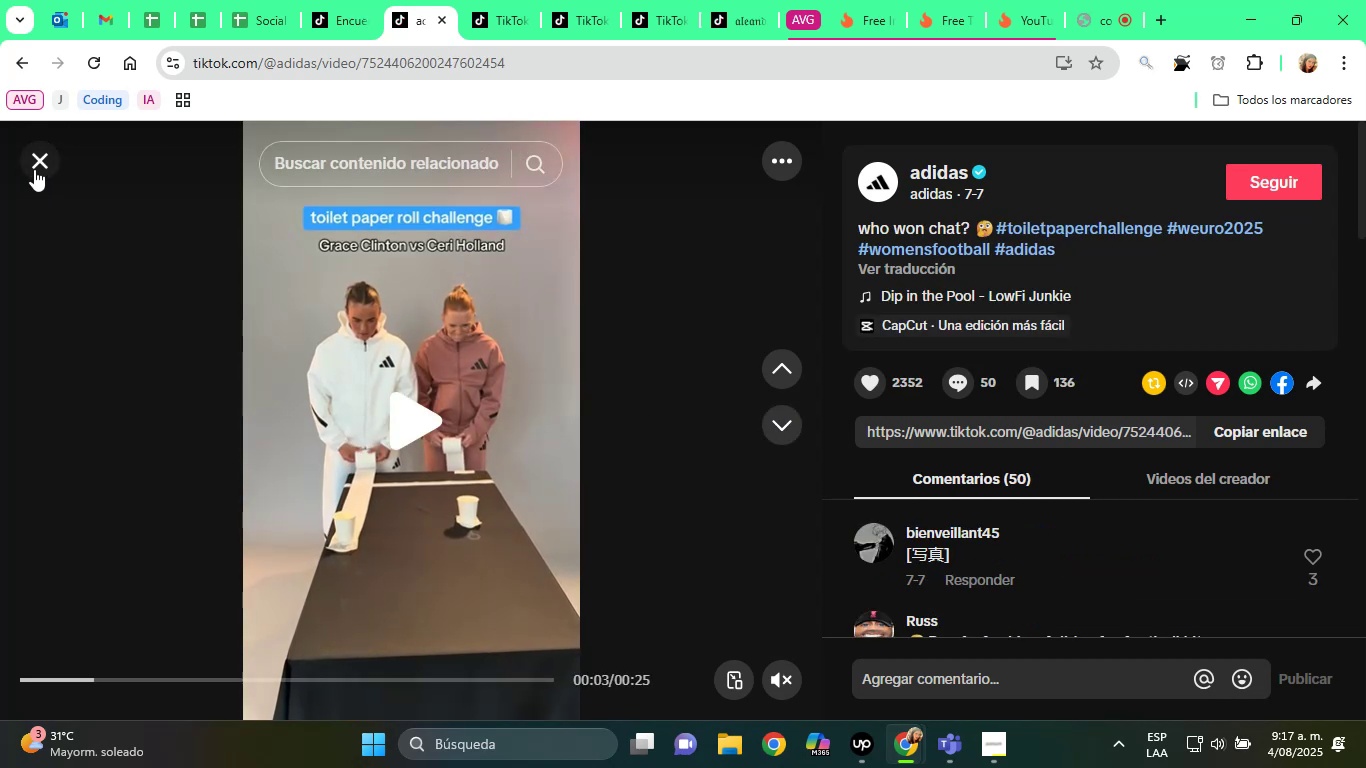 
left_click([34, 169])
 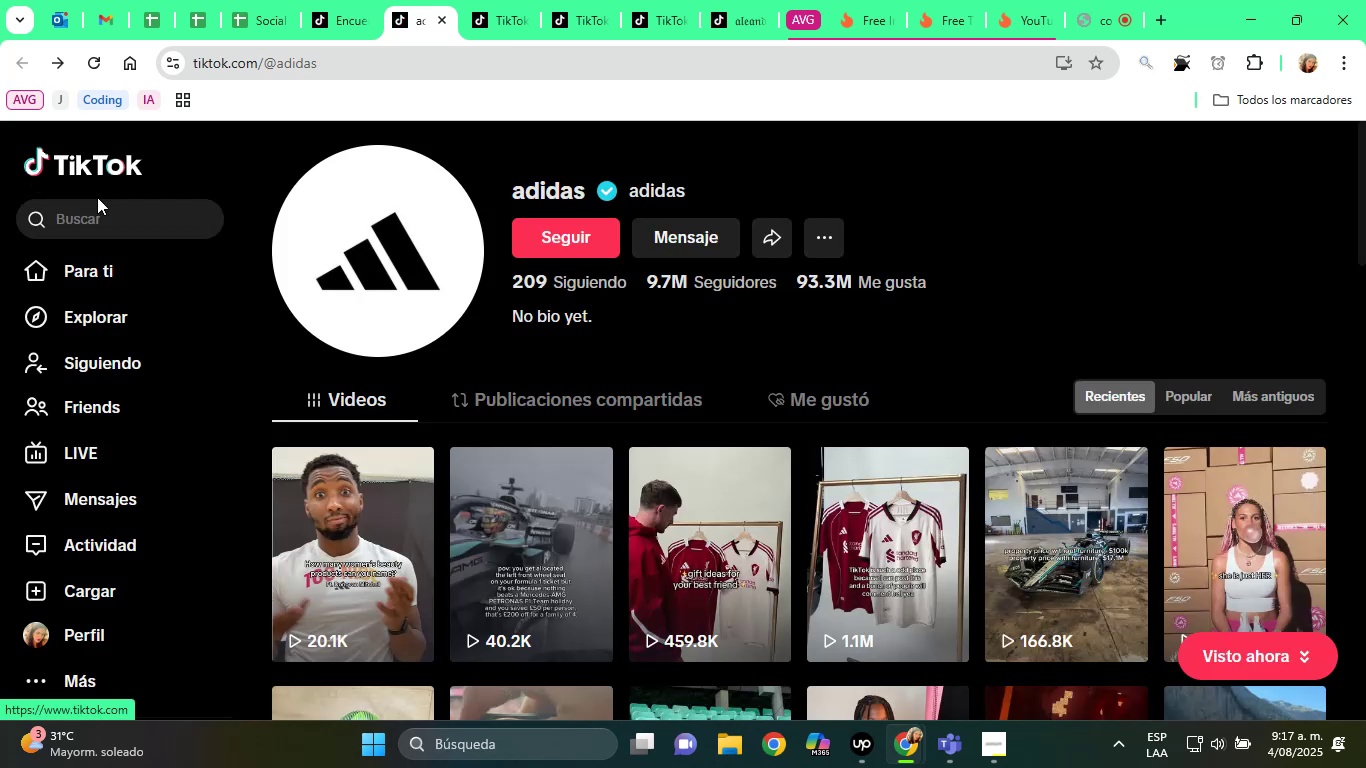 
left_click([132, 213])
 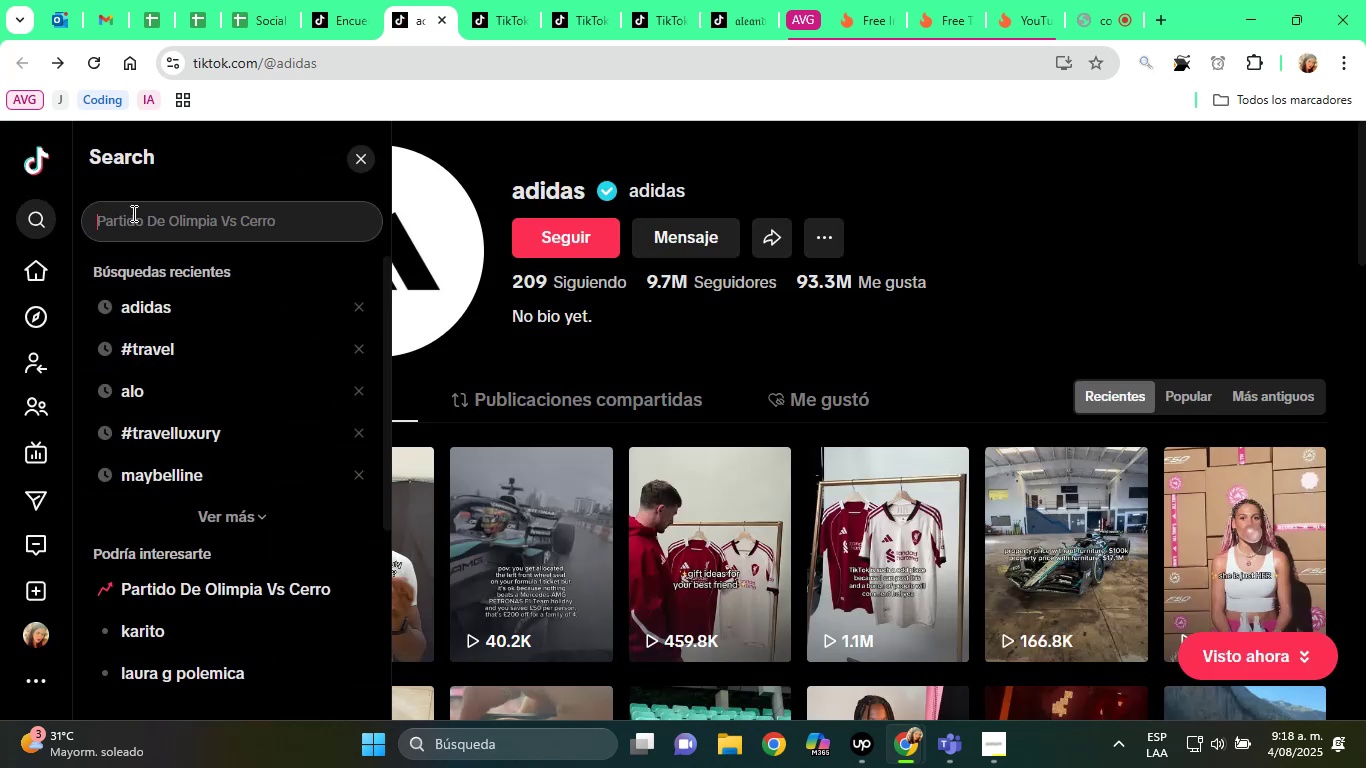 
type(roblox)
 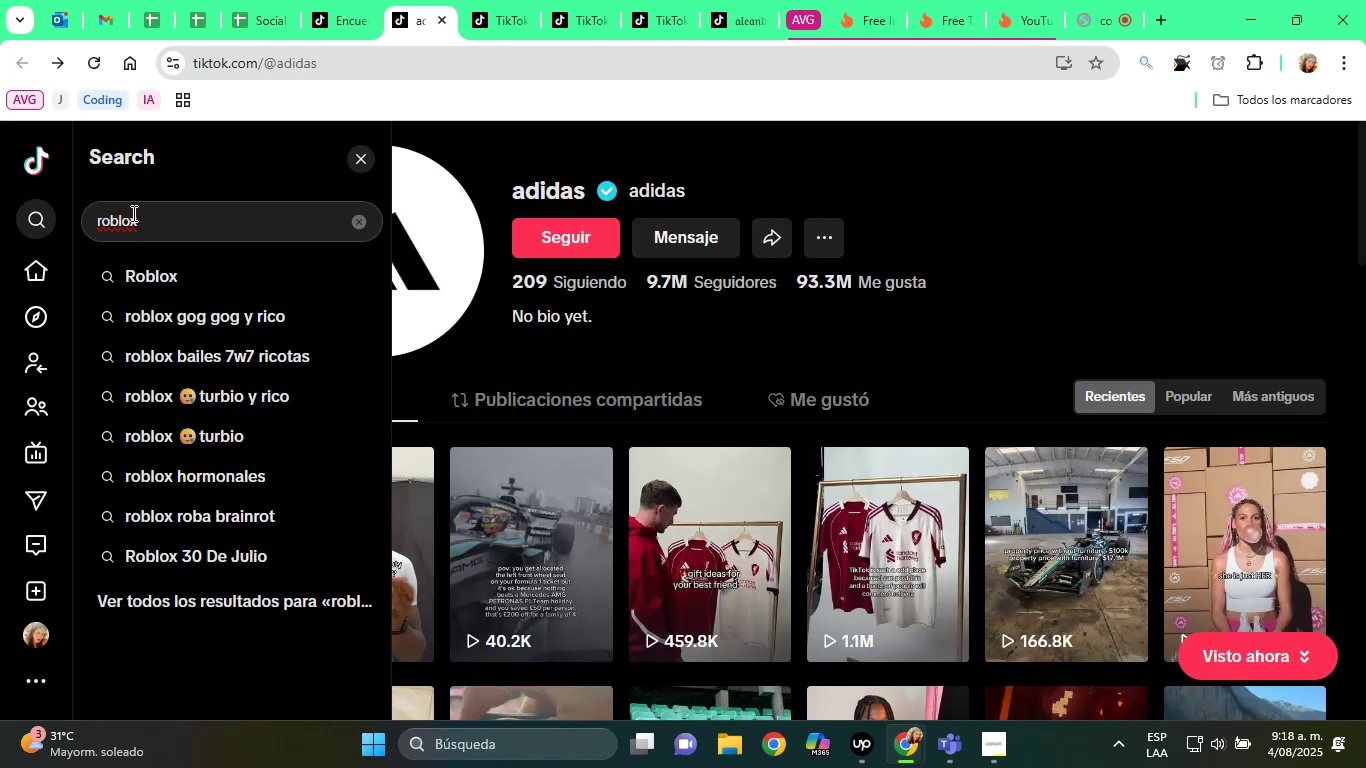 
key(Enter)
 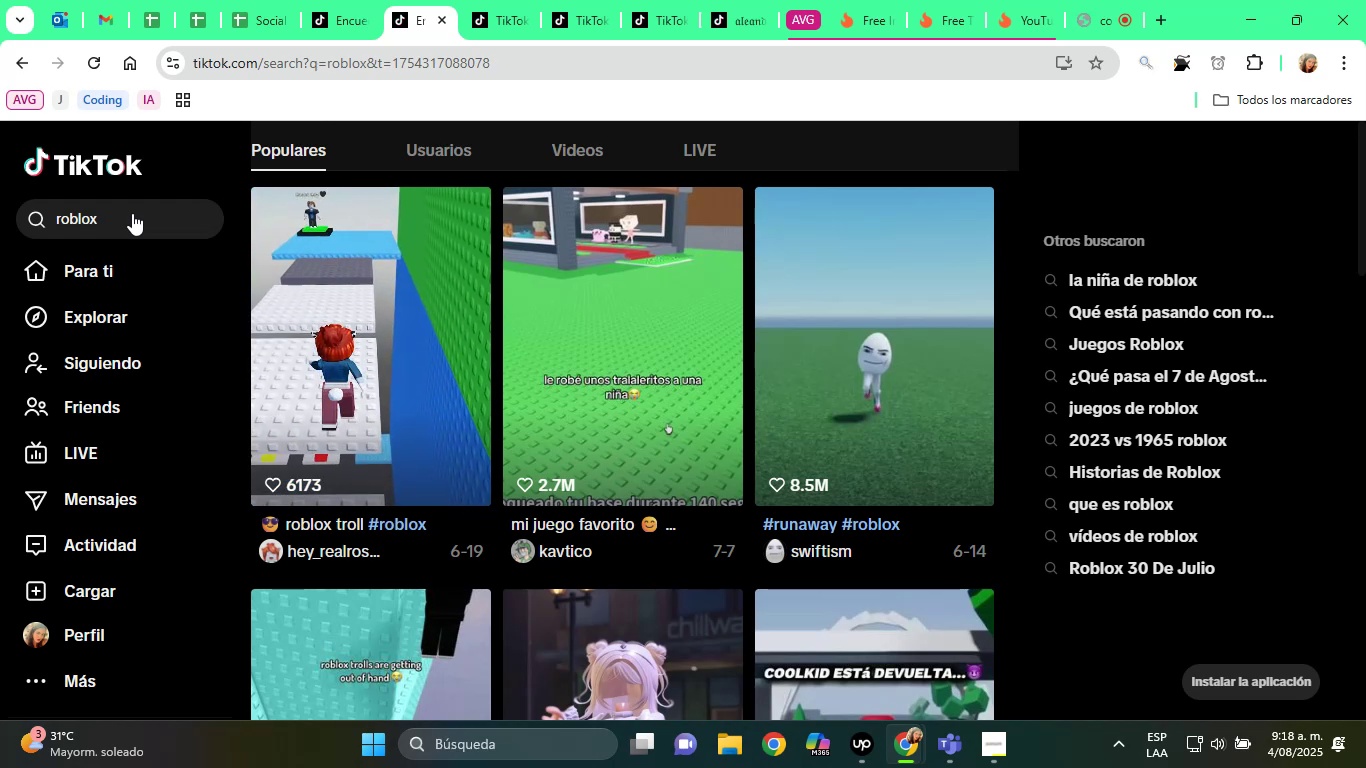 
wait(42.29)
 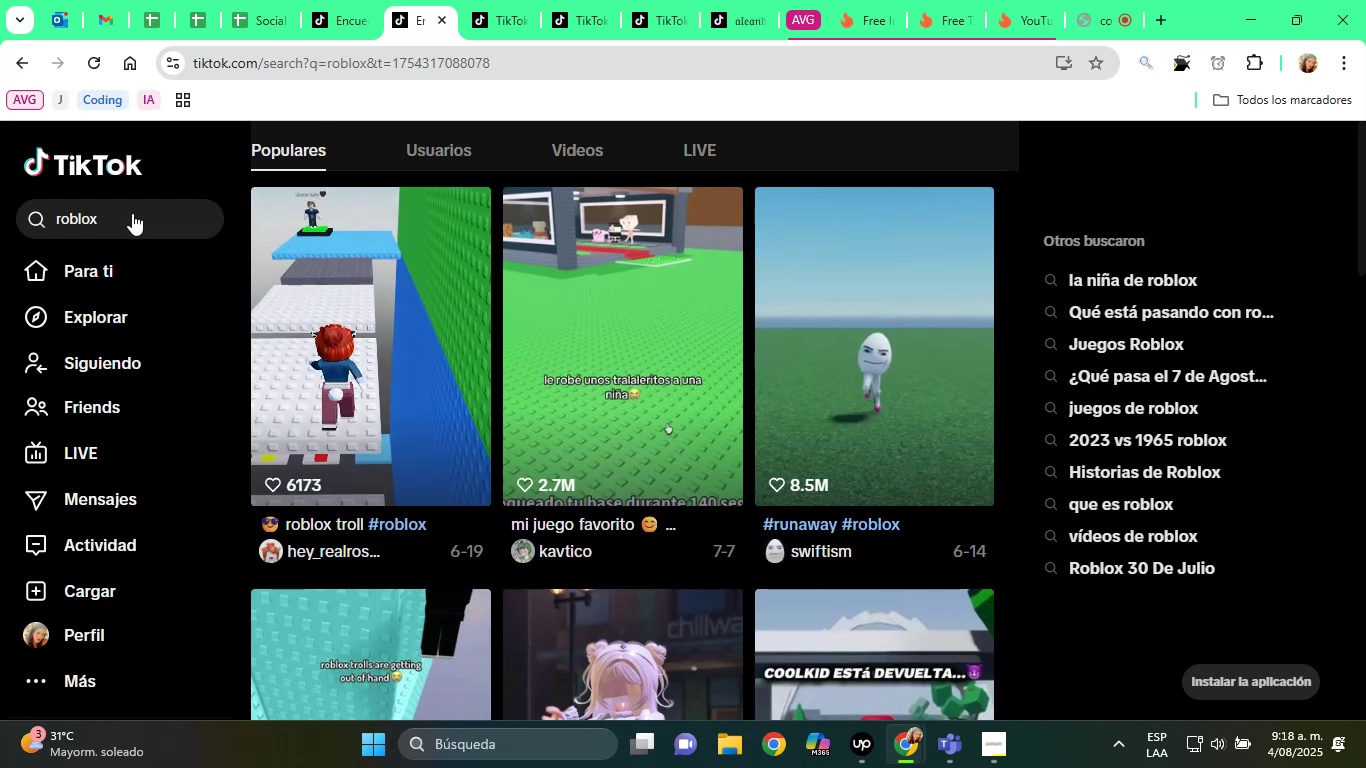 
left_click([430, 139])
 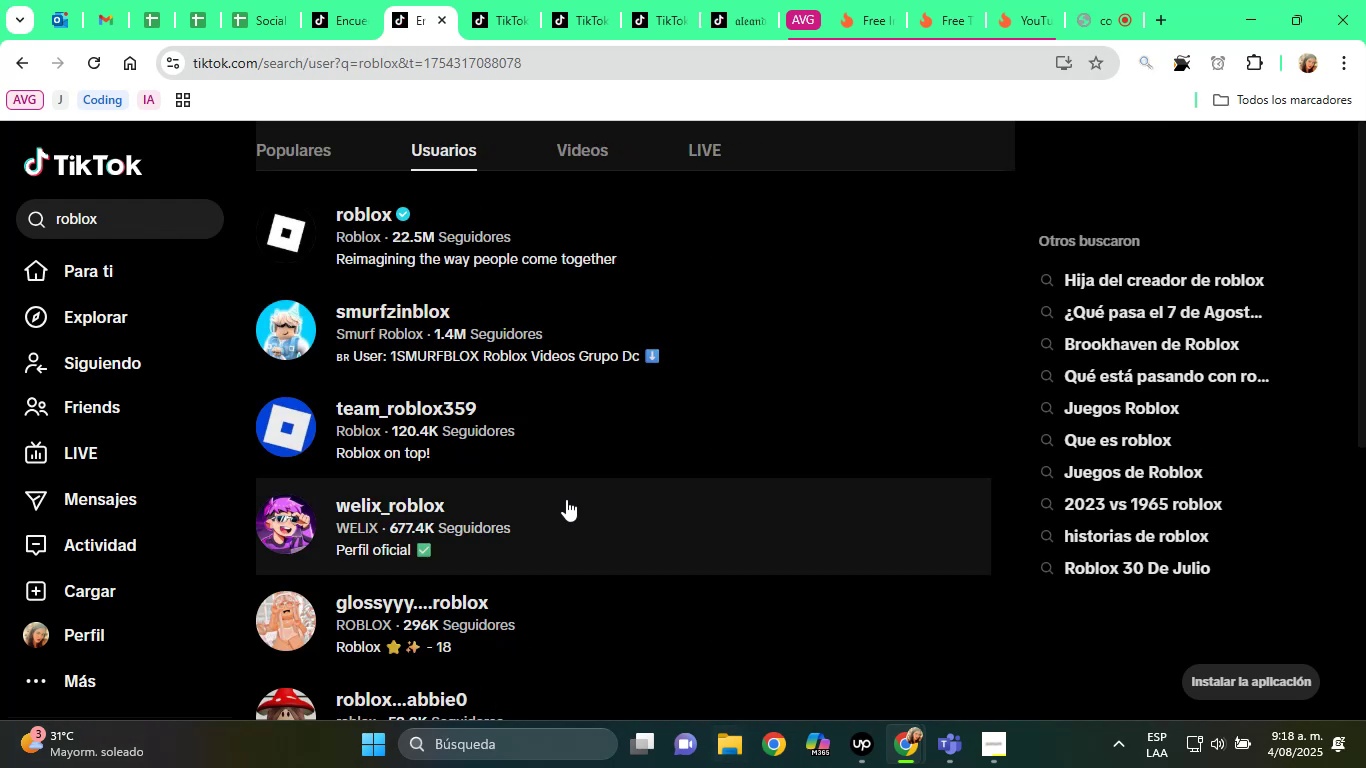 
right_click([422, 247])
 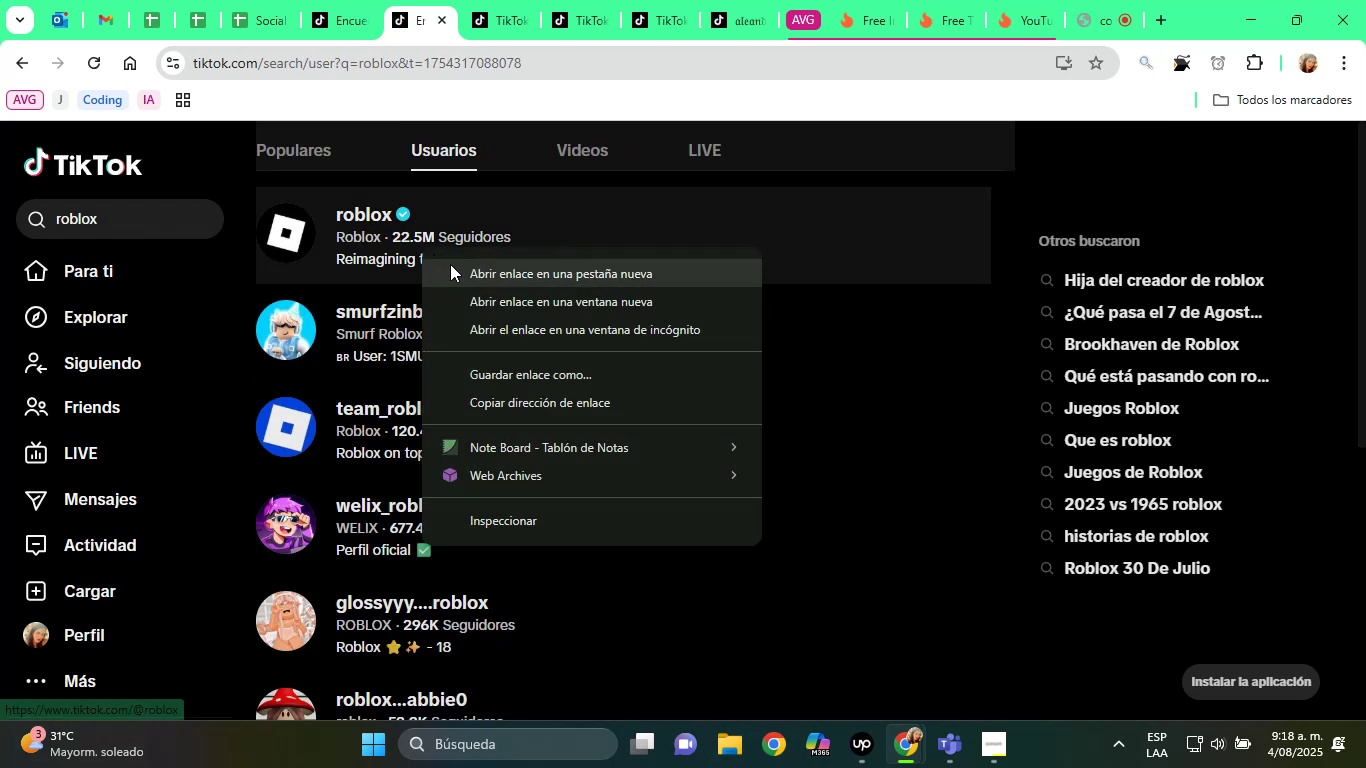 
left_click([452, 265])
 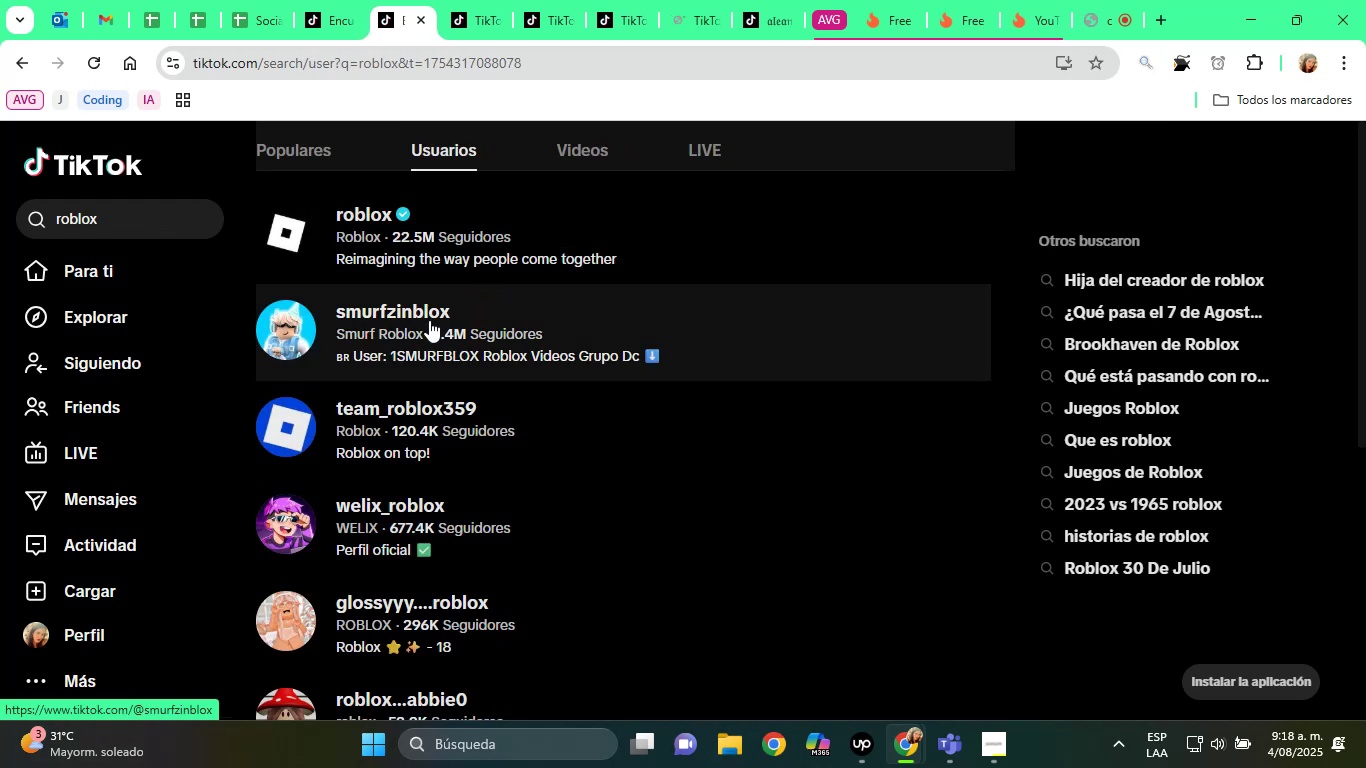 
left_click([473, 0])
 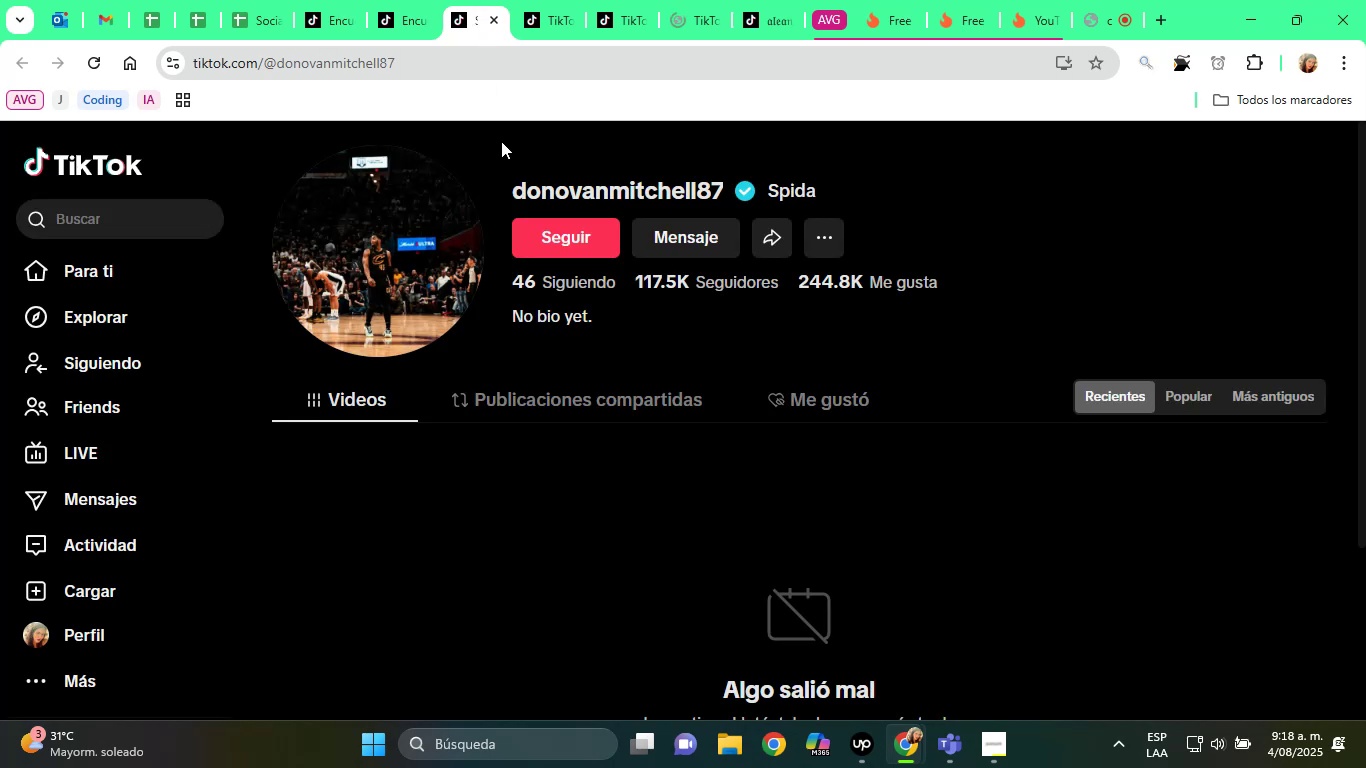 
scroll: coordinate [576, 401], scroll_direction: down, amount: 3.0
 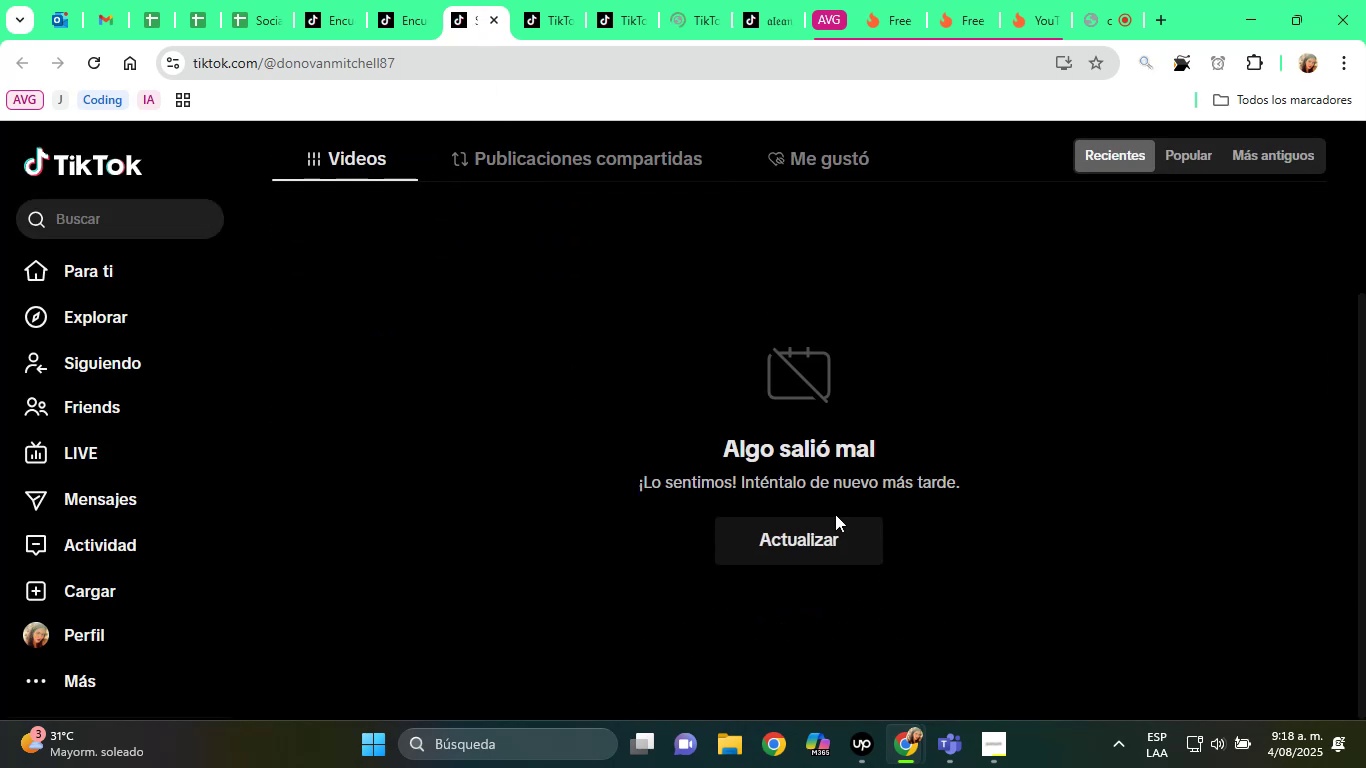 
left_click([848, 527])
 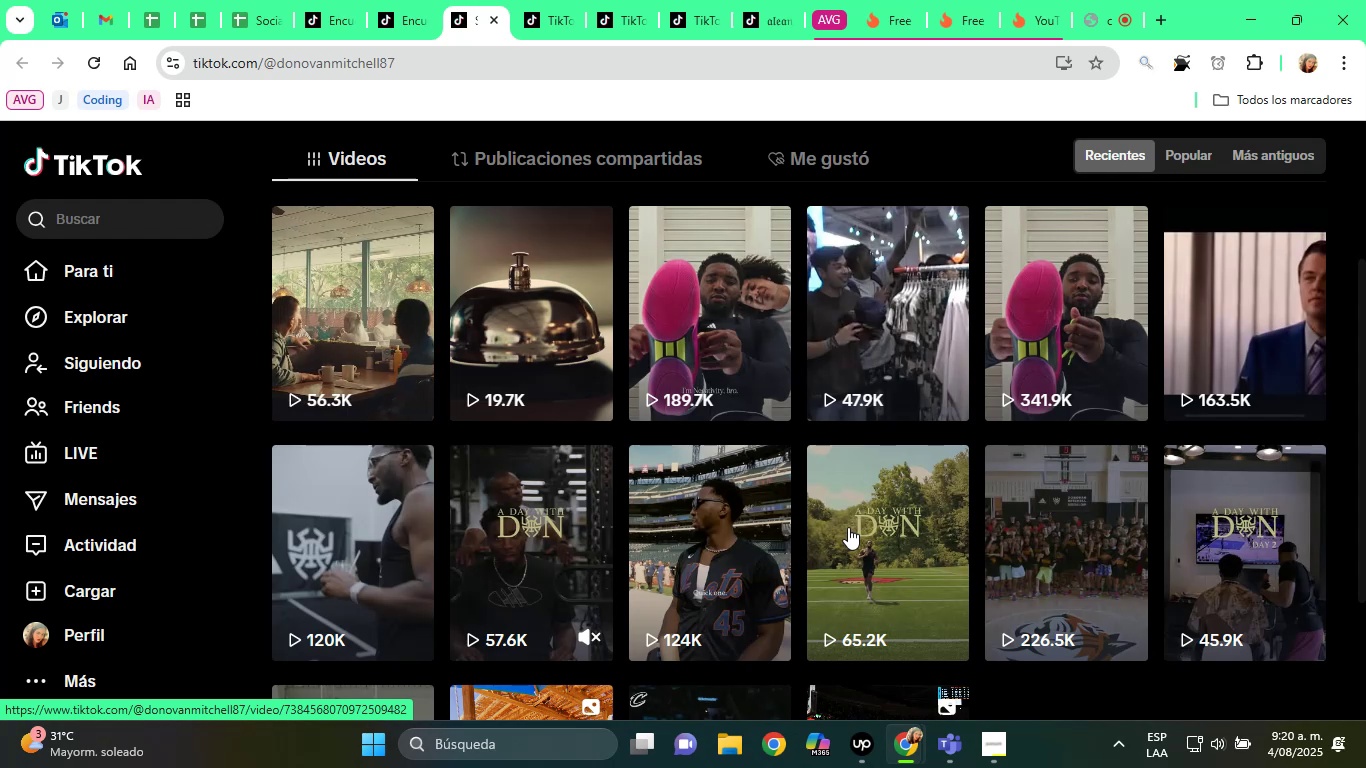 
wait(73.85)
 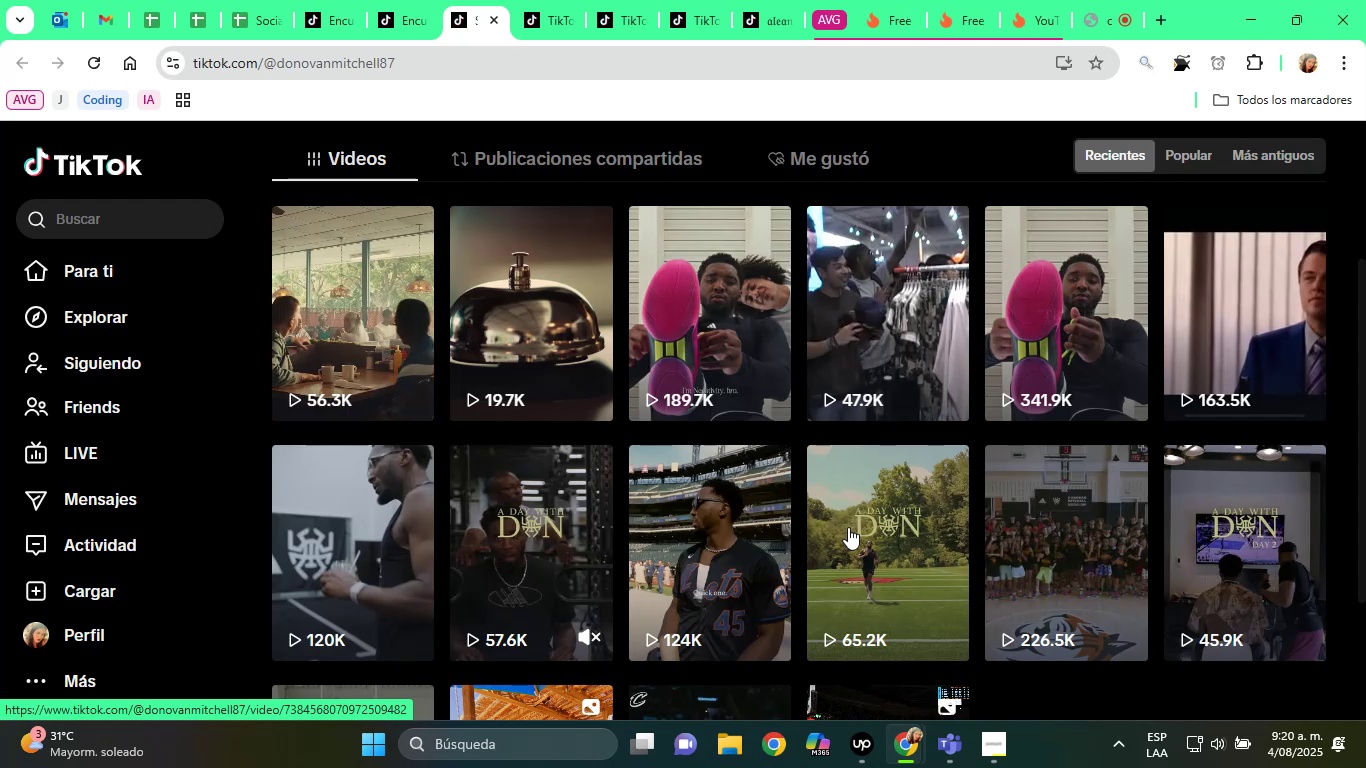 
scroll: coordinate [678, 280], scroll_direction: up, amount: 3.0
 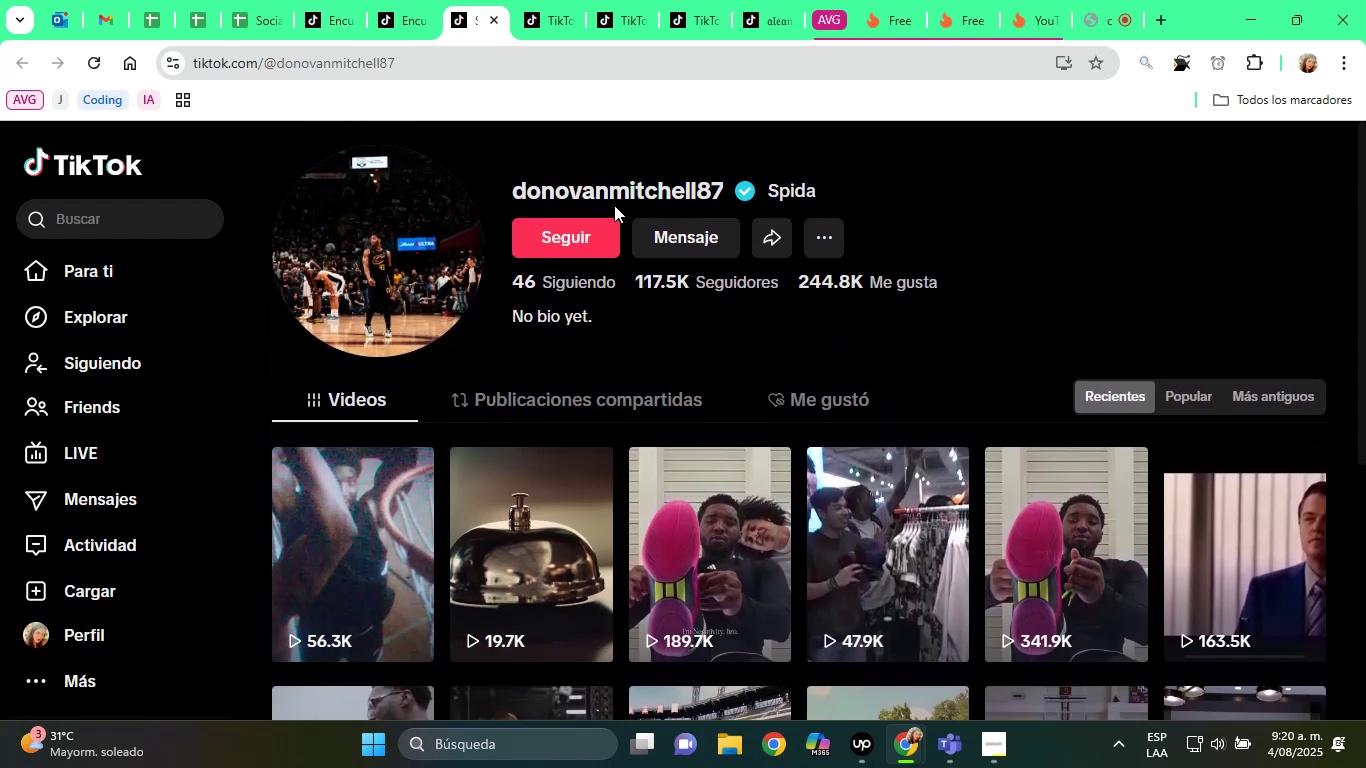 
double_click([614, 205])
 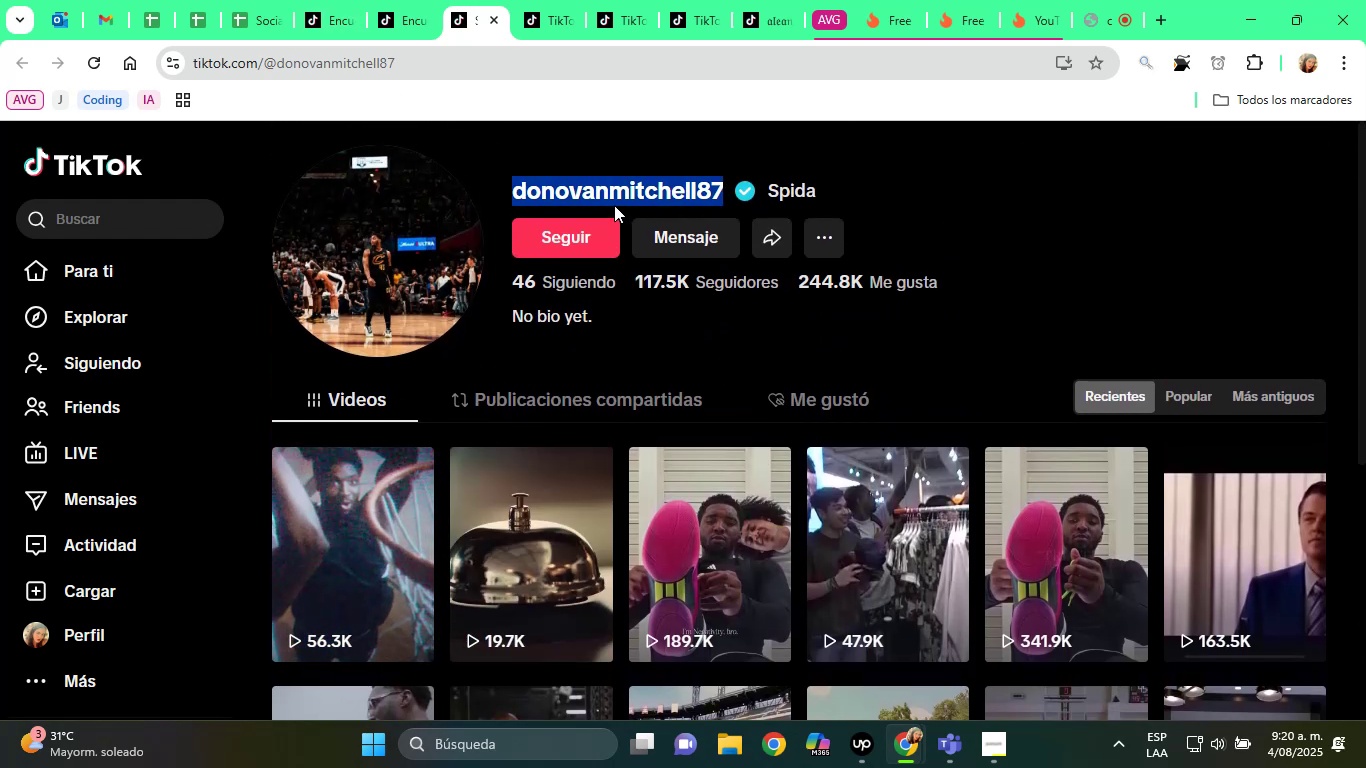 
triple_click([614, 205])
 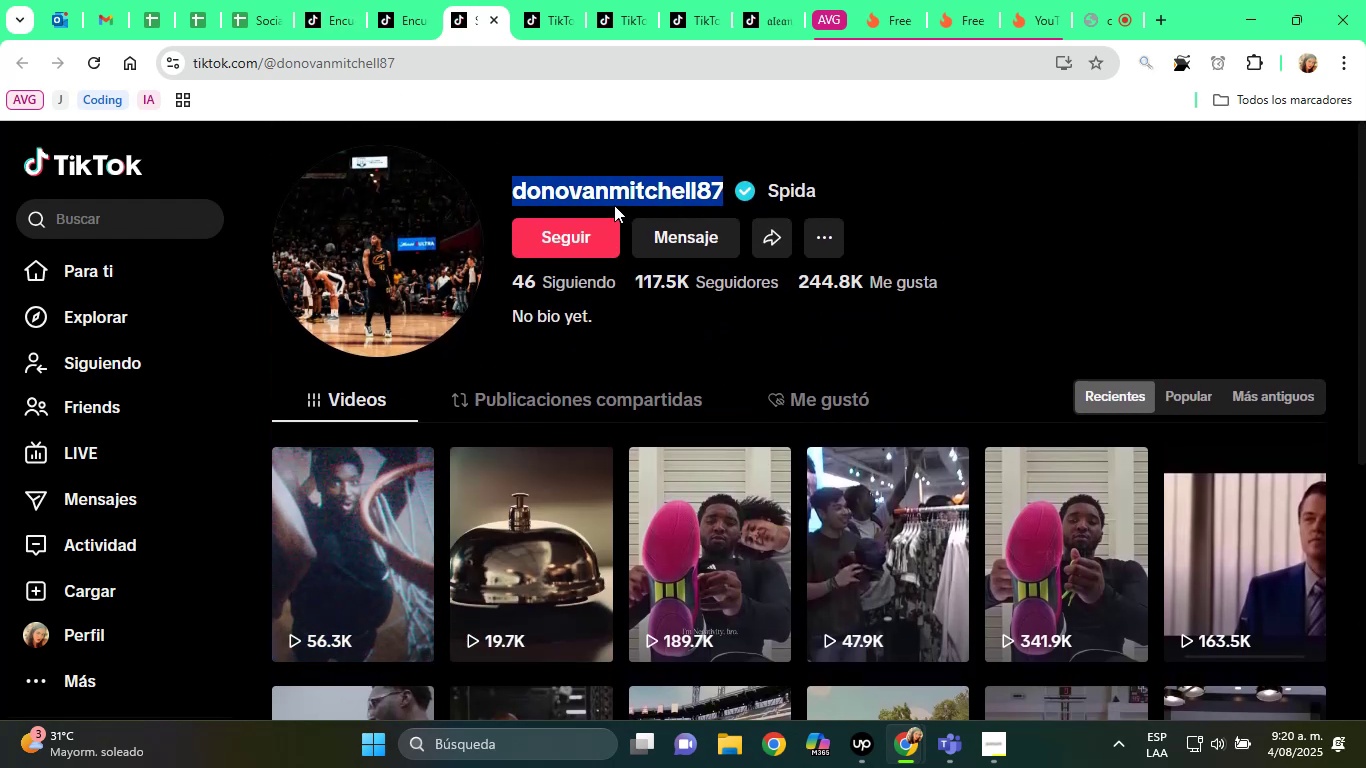 
right_click([614, 205])
 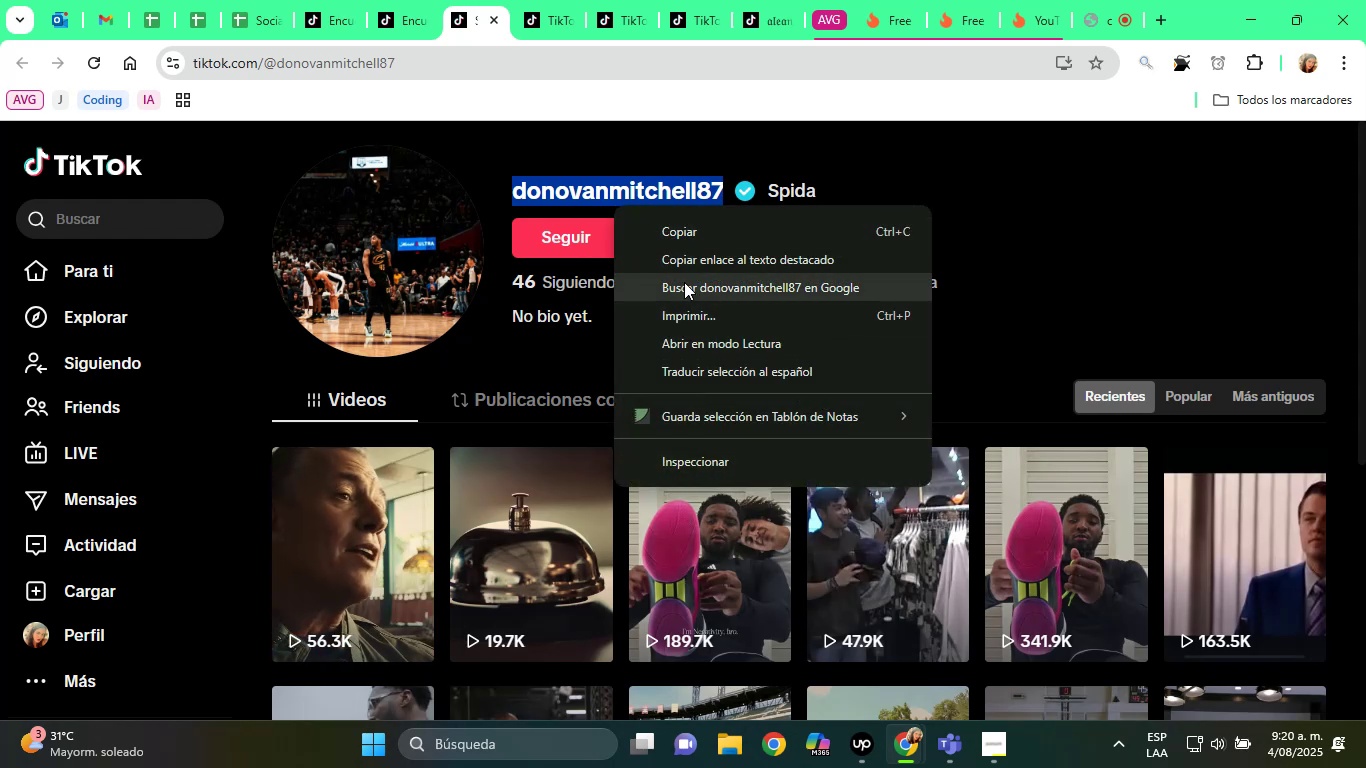 
wait(10.82)
 